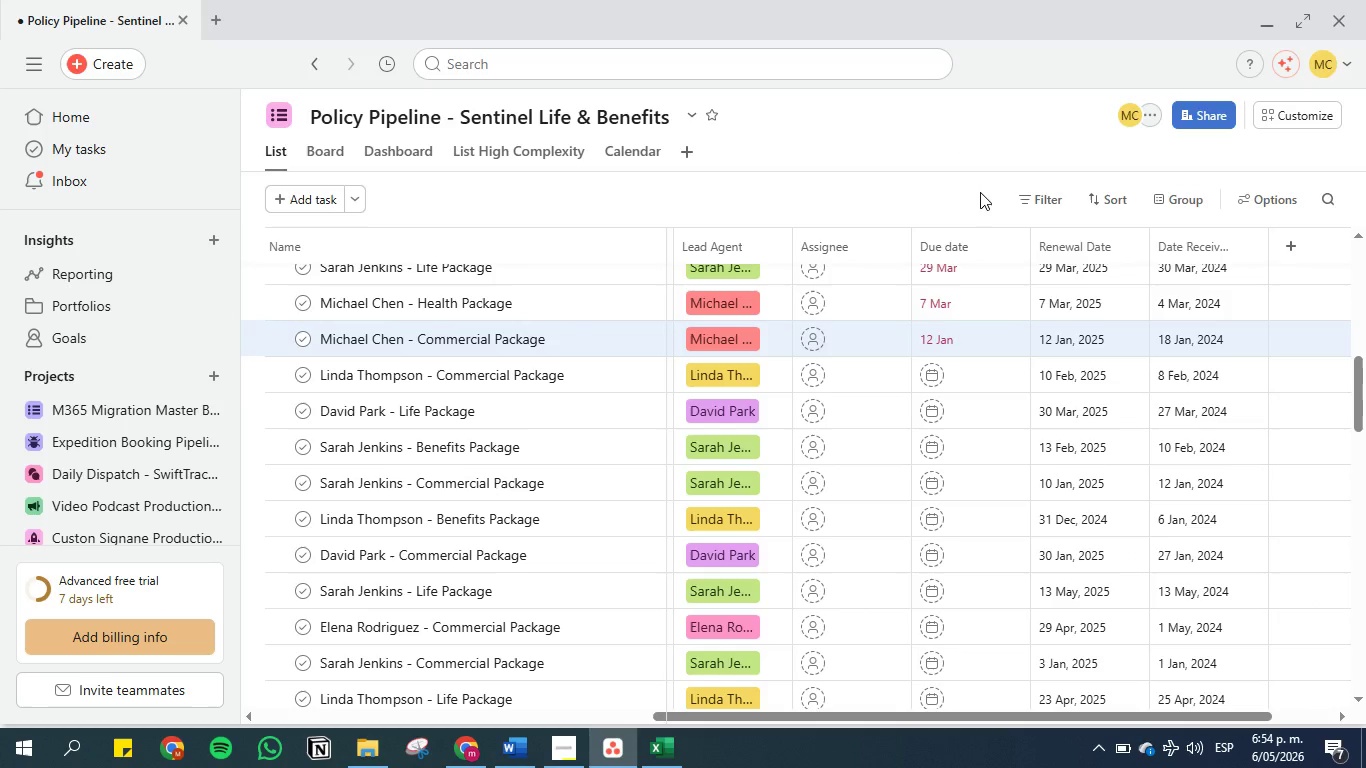 
scroll: coordinate [980, 192], scroll_direction: down, amount: 1.0
 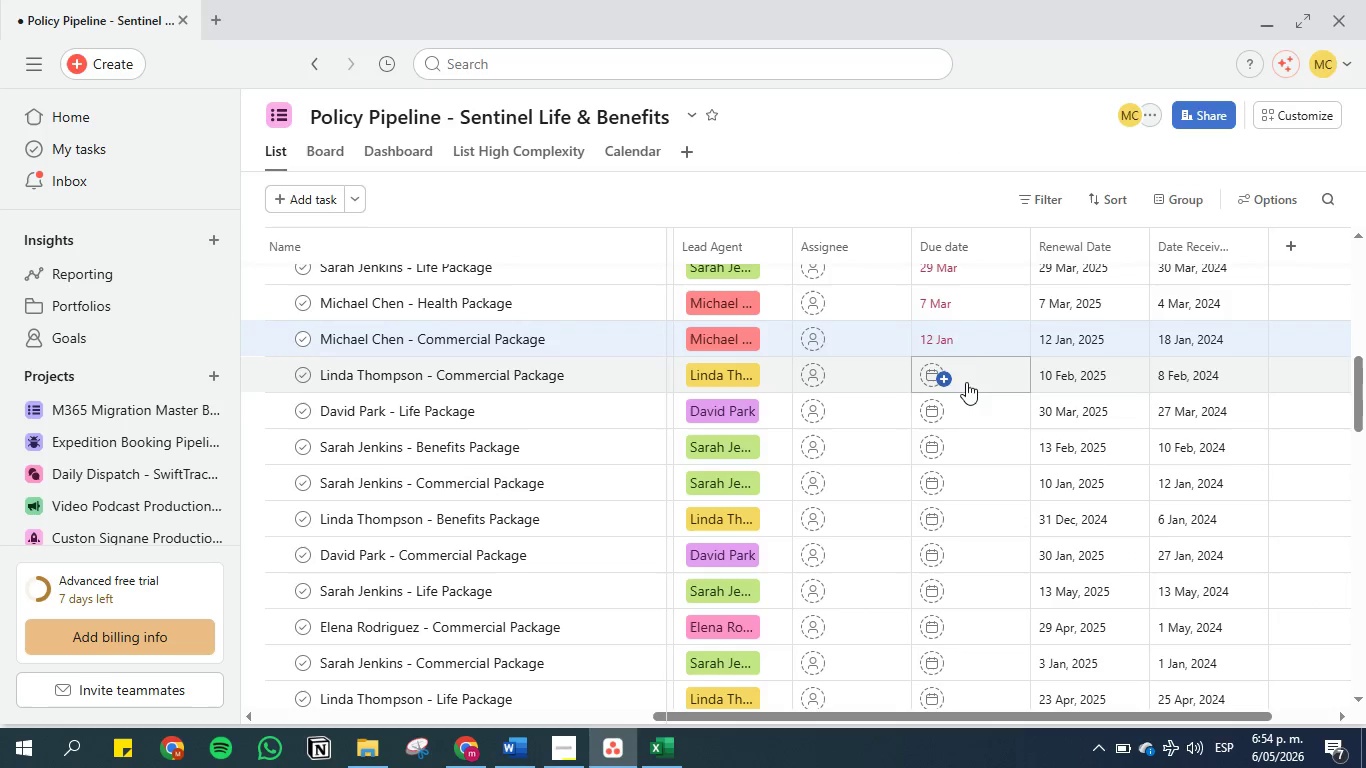 
left_click([966, 381])
 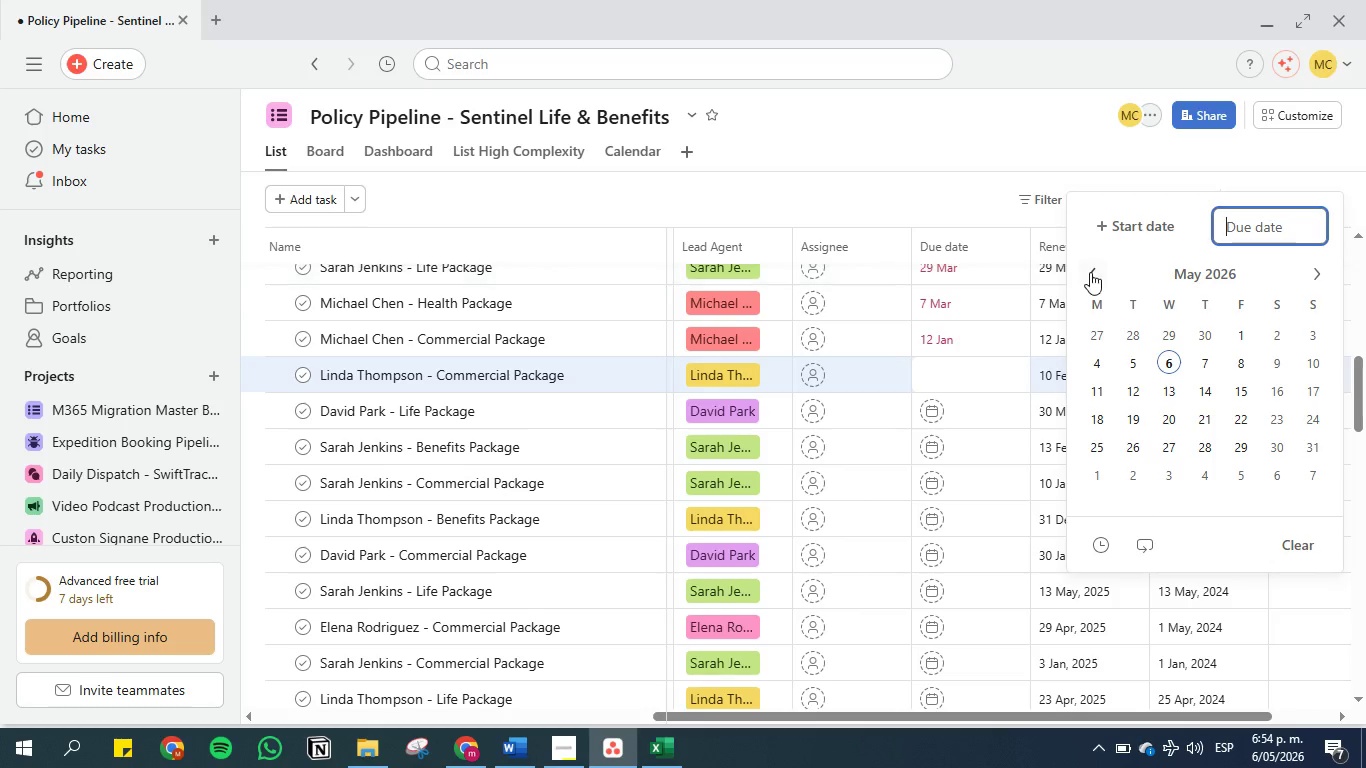 
double_click([1090, 272])
 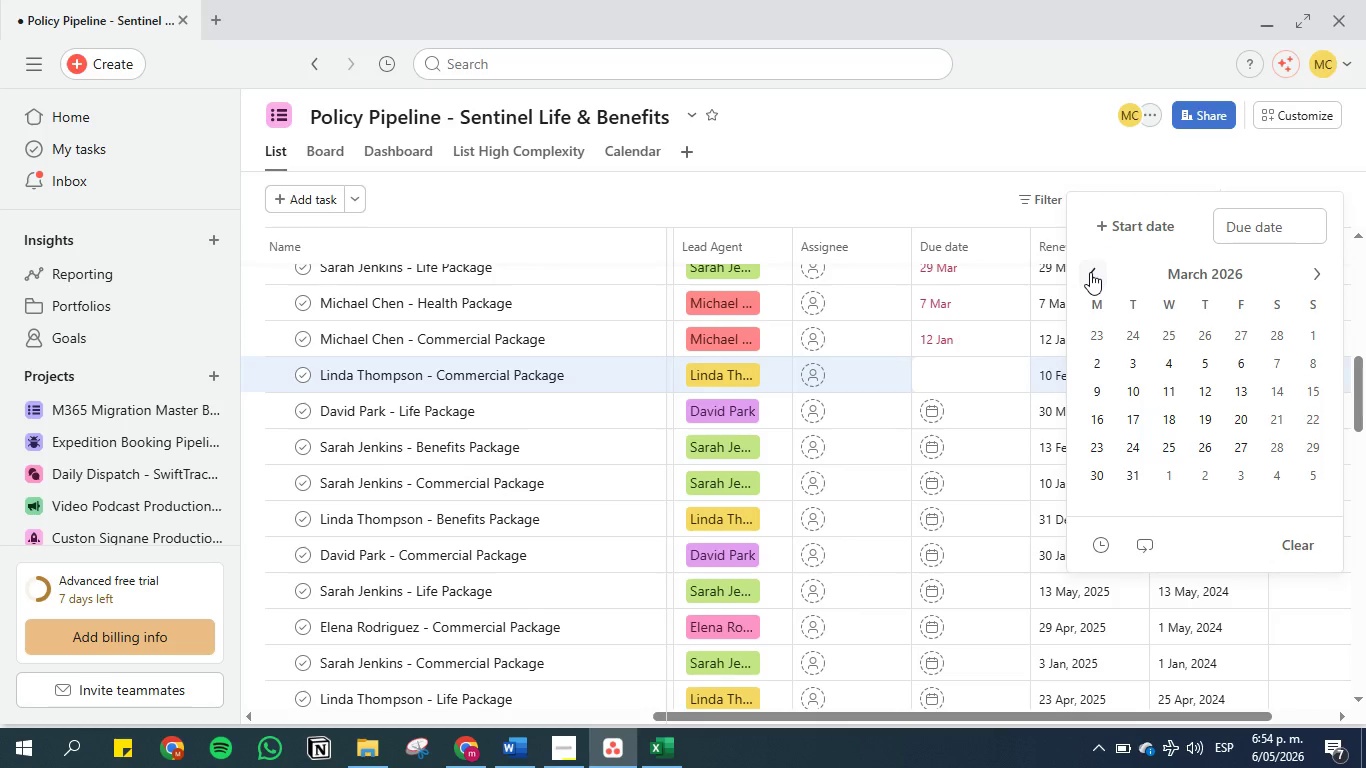 
left_click([1091, 272])
 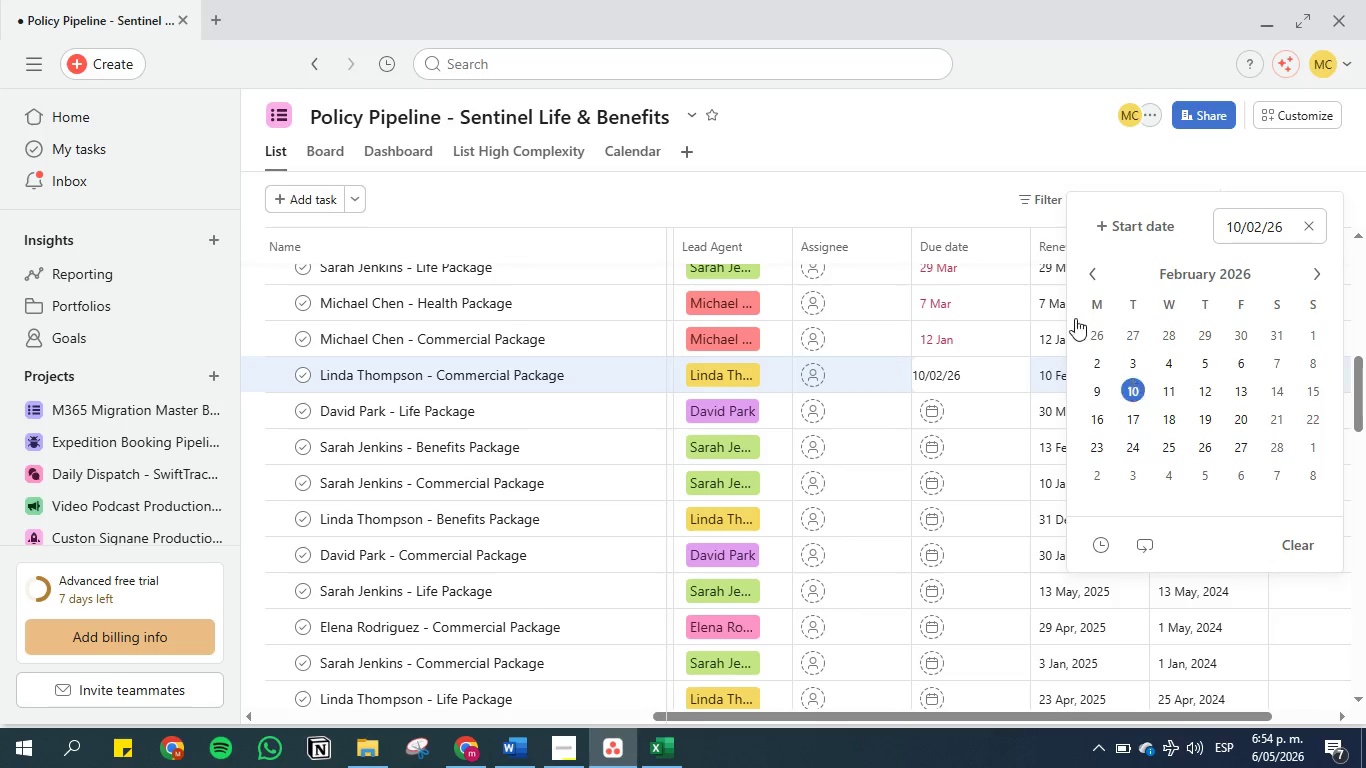 
left_click([990, 166])
 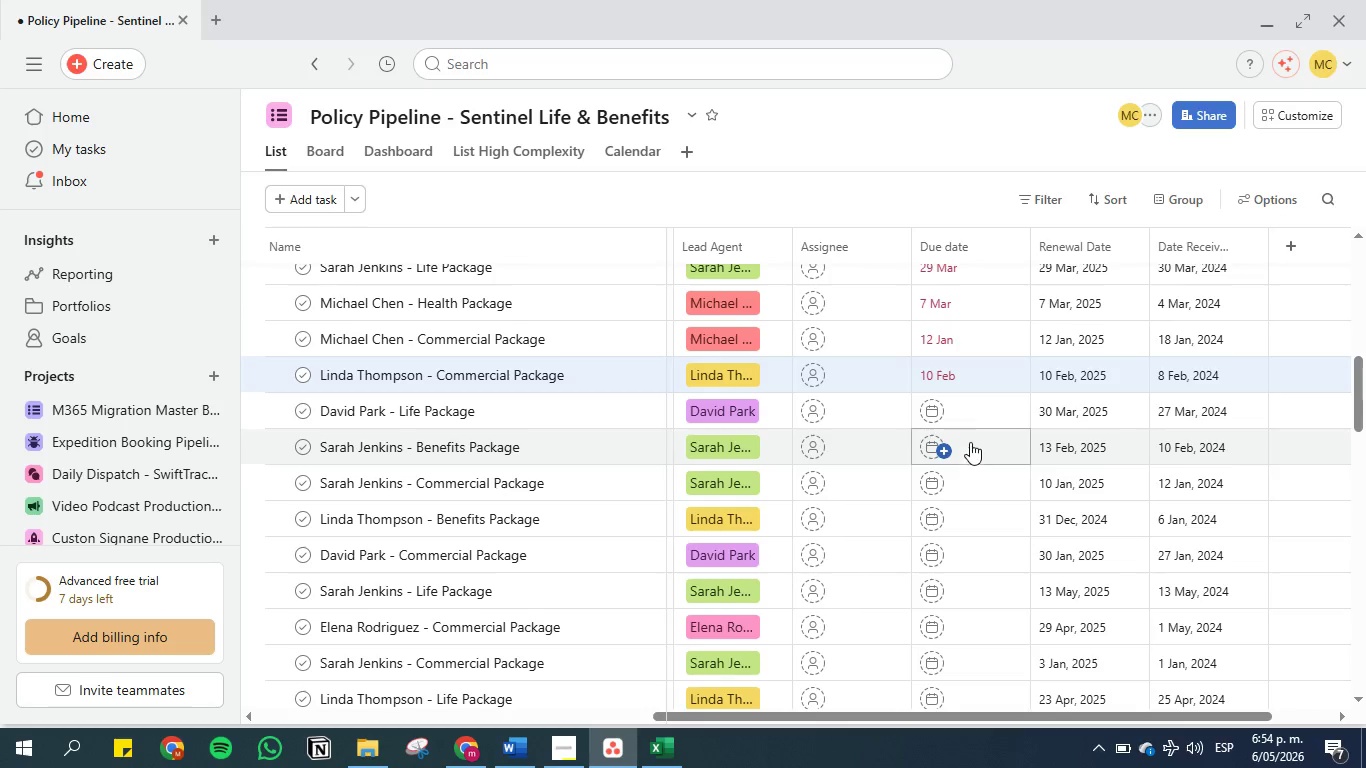 
left_click([974, 416])
 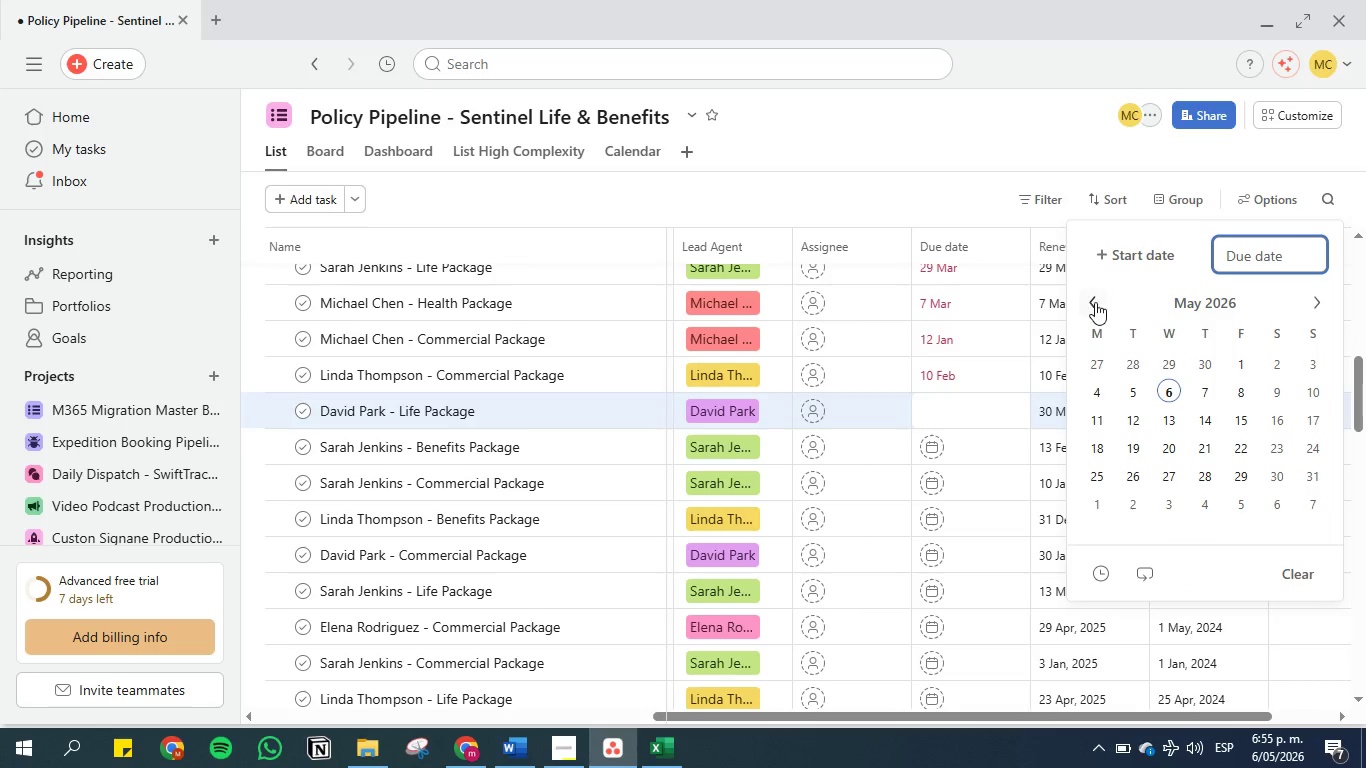 
double_click([1093, 302])
 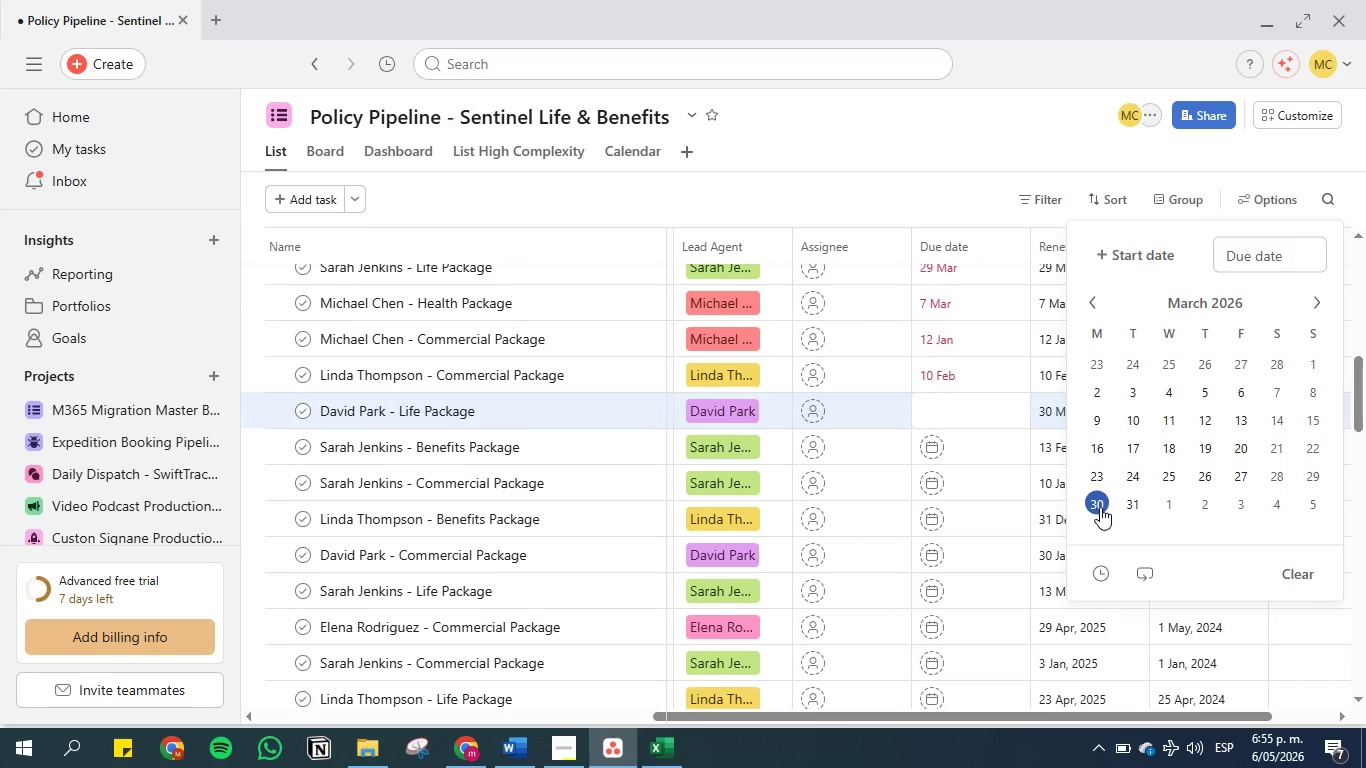 
left_click([1100, 507])
 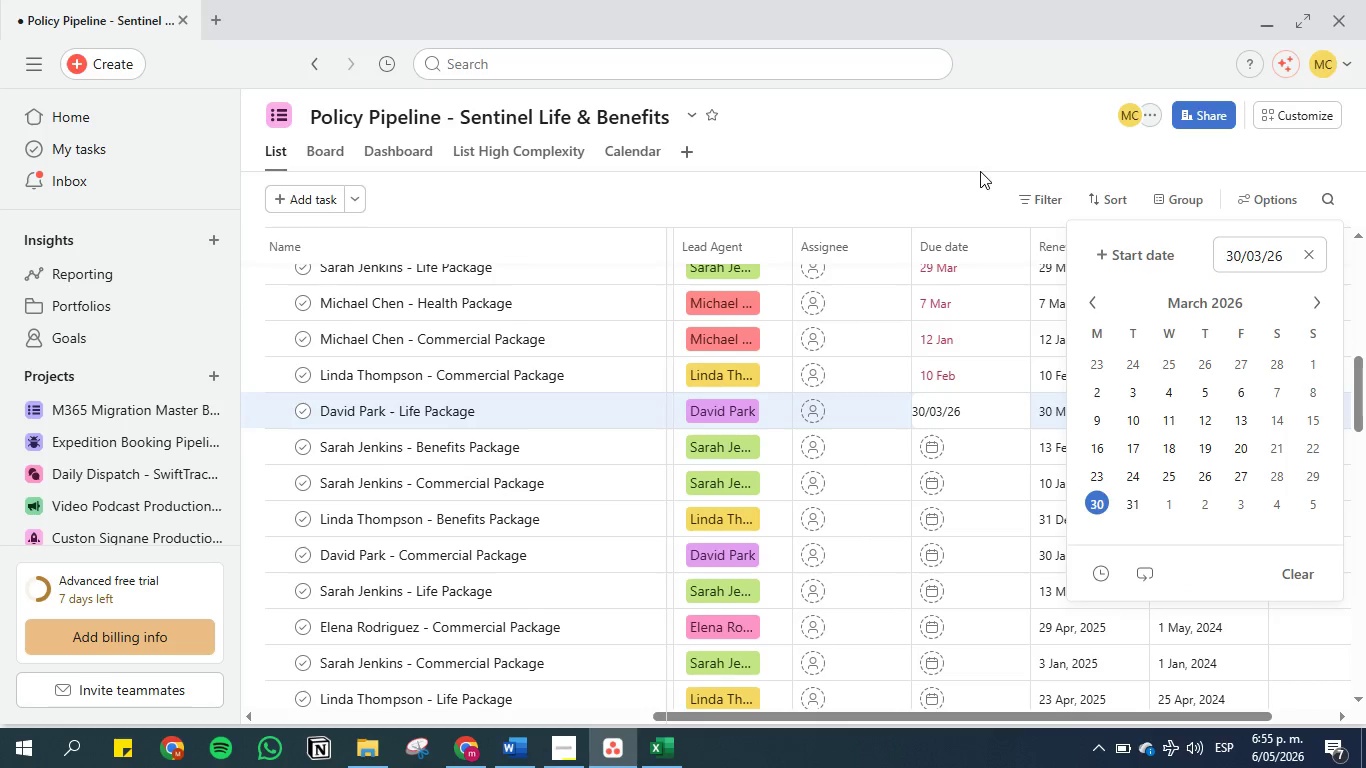 
left_click([977, 145])
 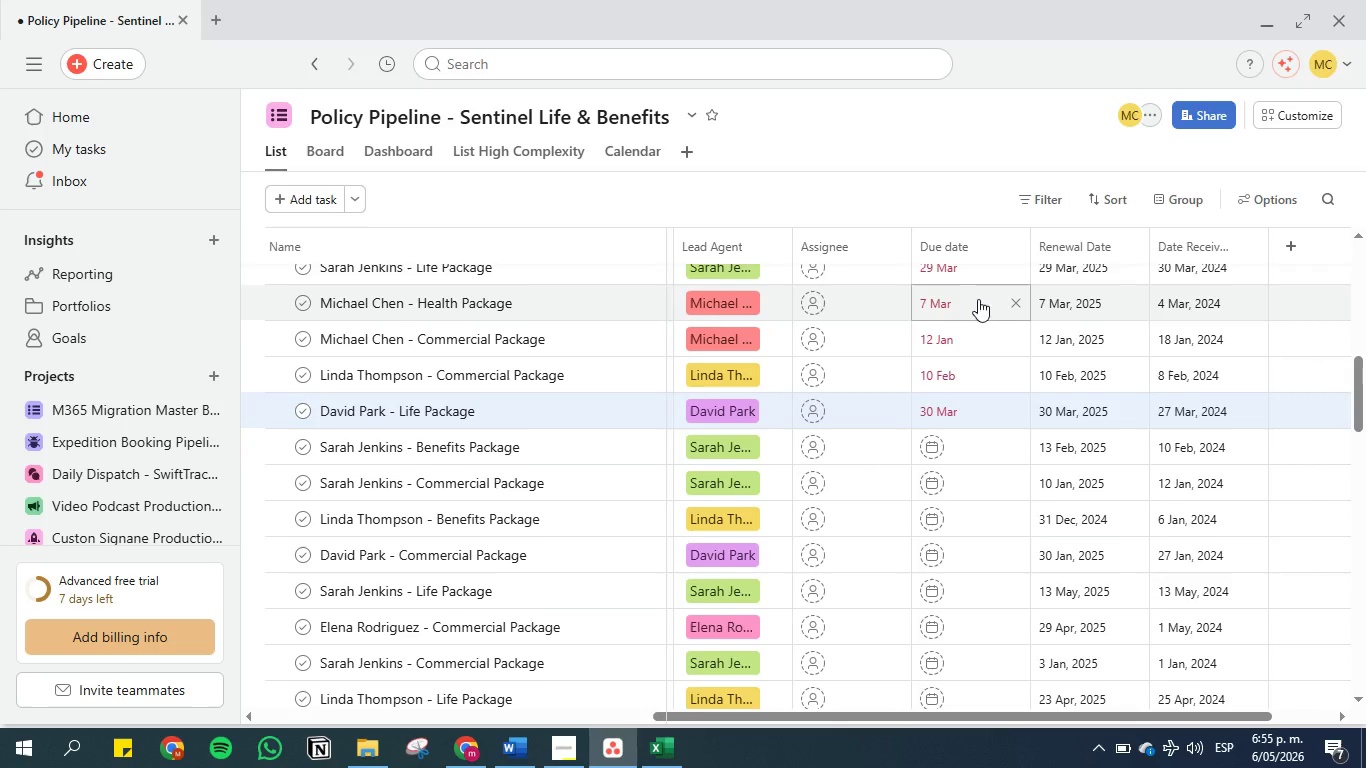 
scroll: coordinate [978, 305], scroll_direction: down, amount: 1.0
 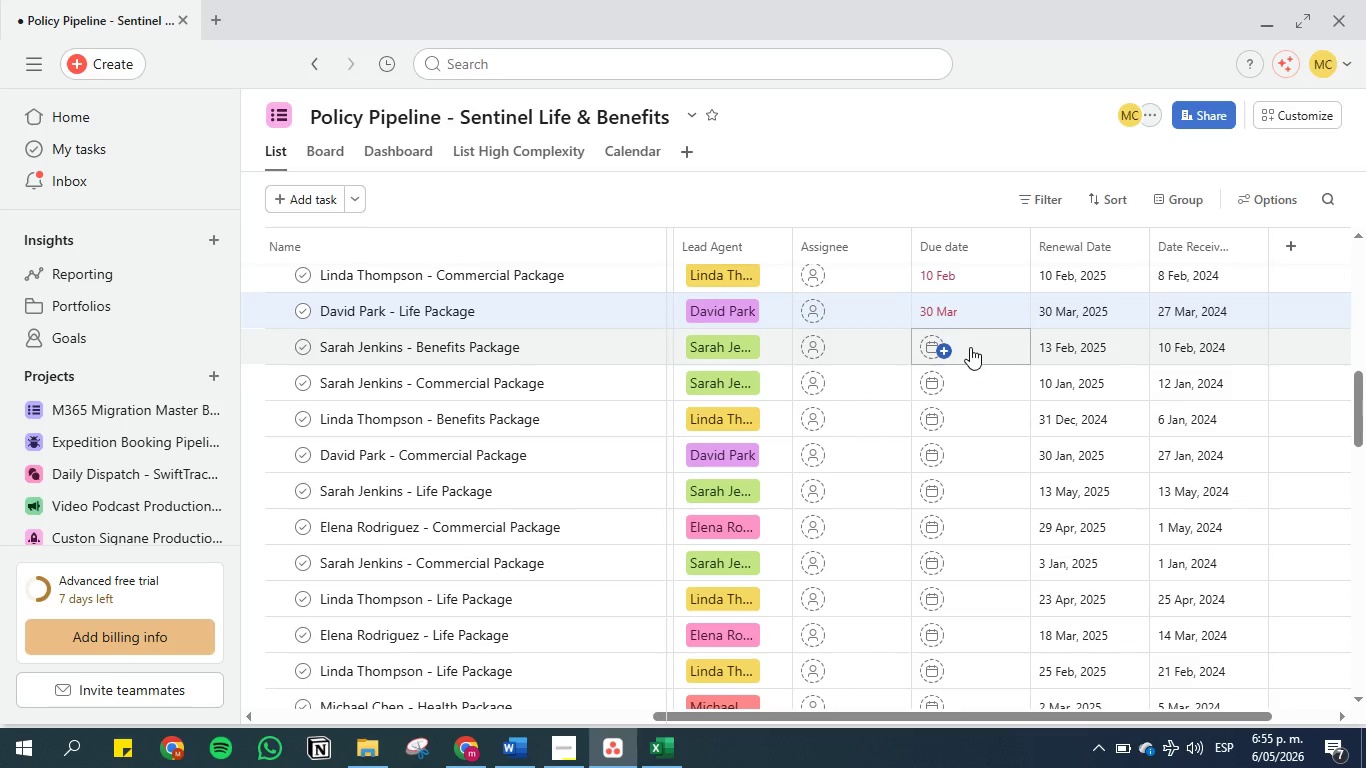 
left_click([970, 347])
 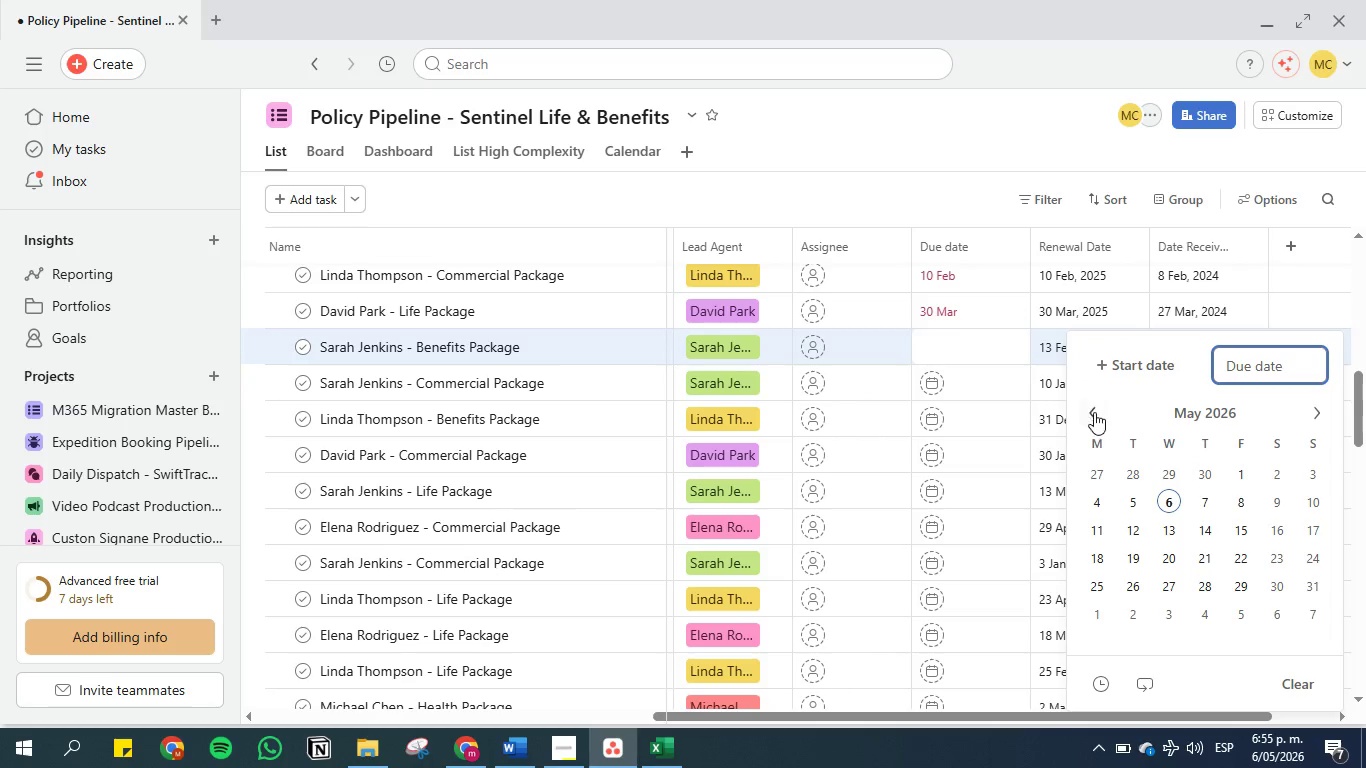 
double_click([1092, 412])
 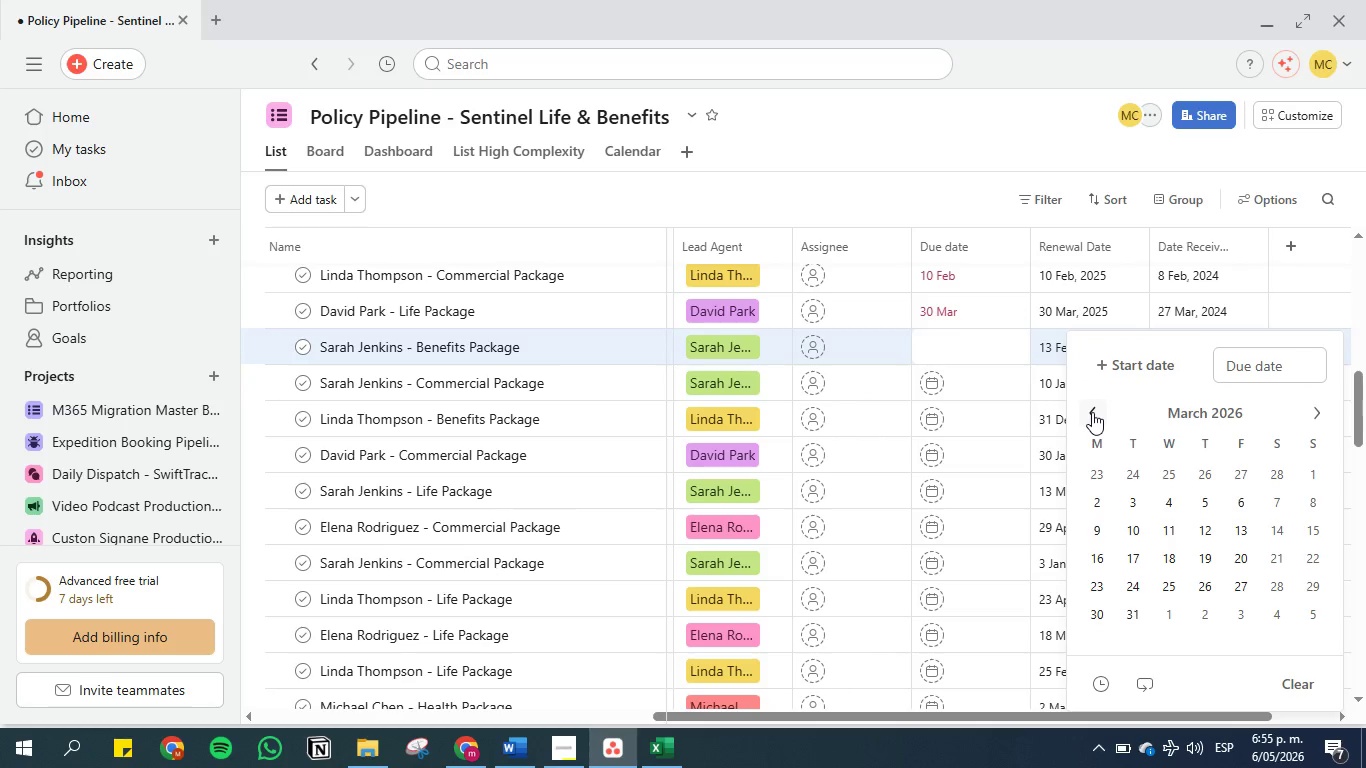 
left_click([1092, 412])
 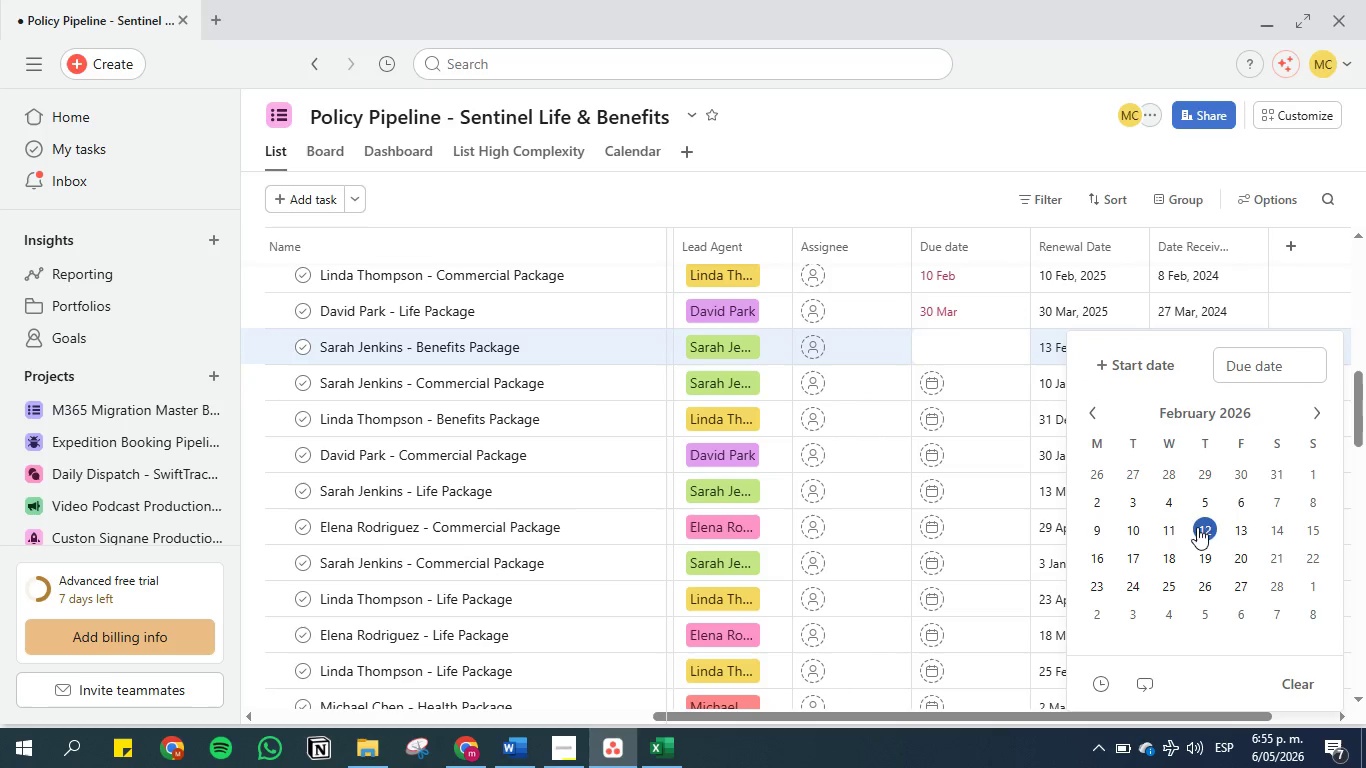 
left_click([1244, 530])
 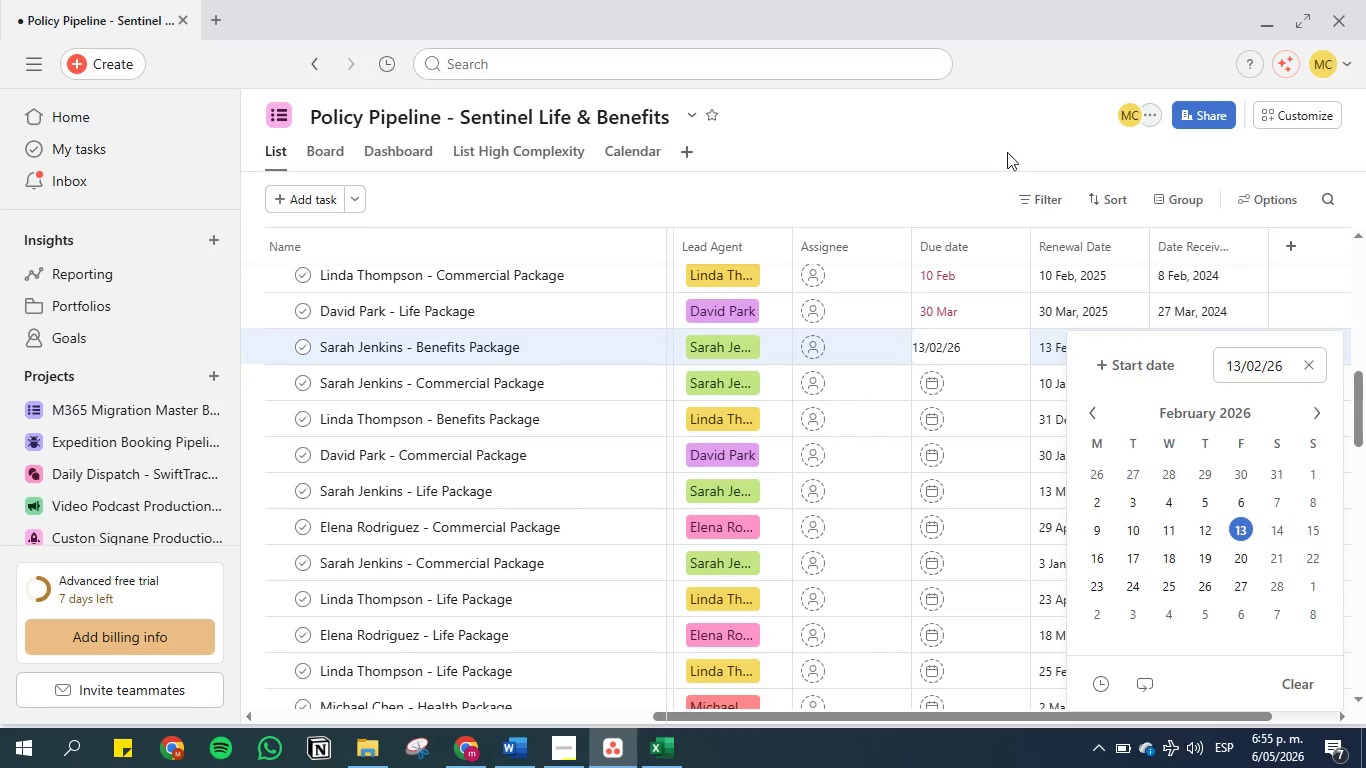 
left_click([1006, 141])
 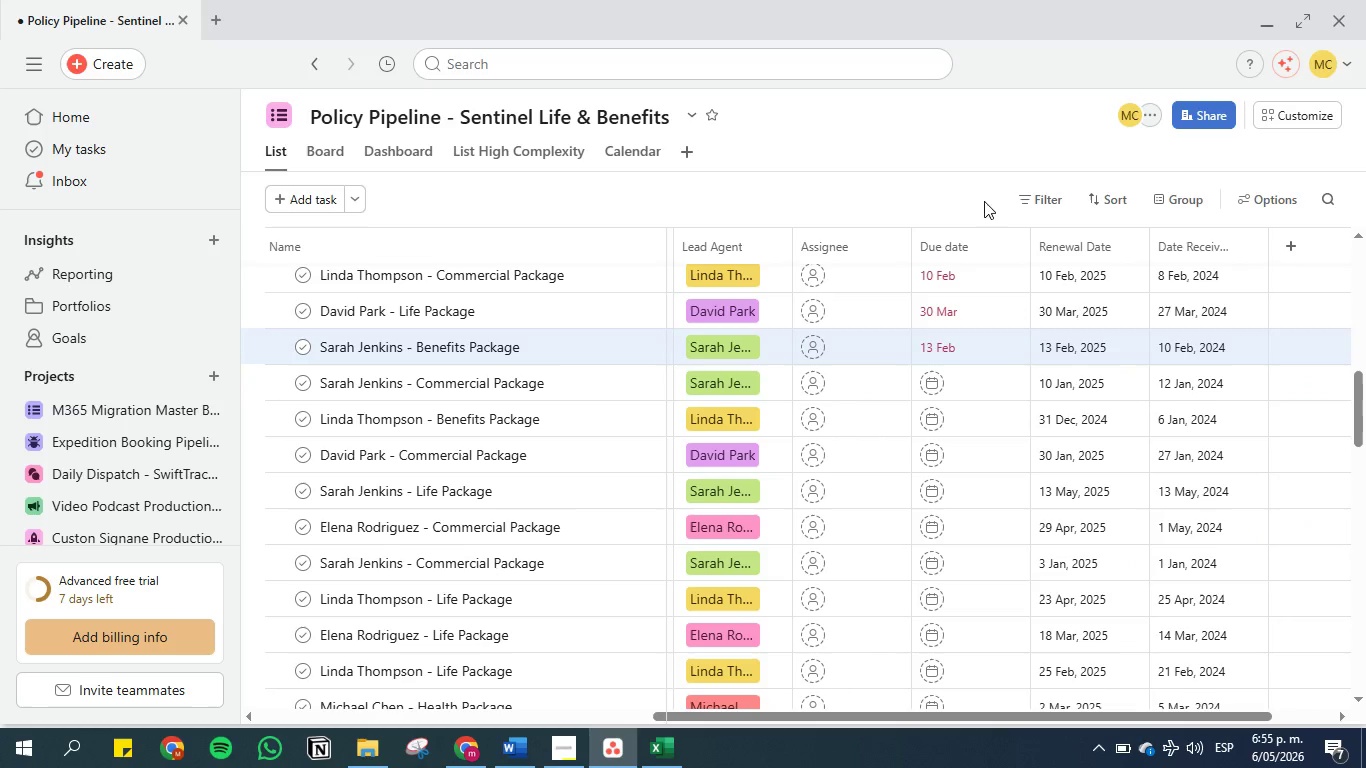 
scroll: coordinate [983, 293], scroll_direction: down, amount: 2.0
 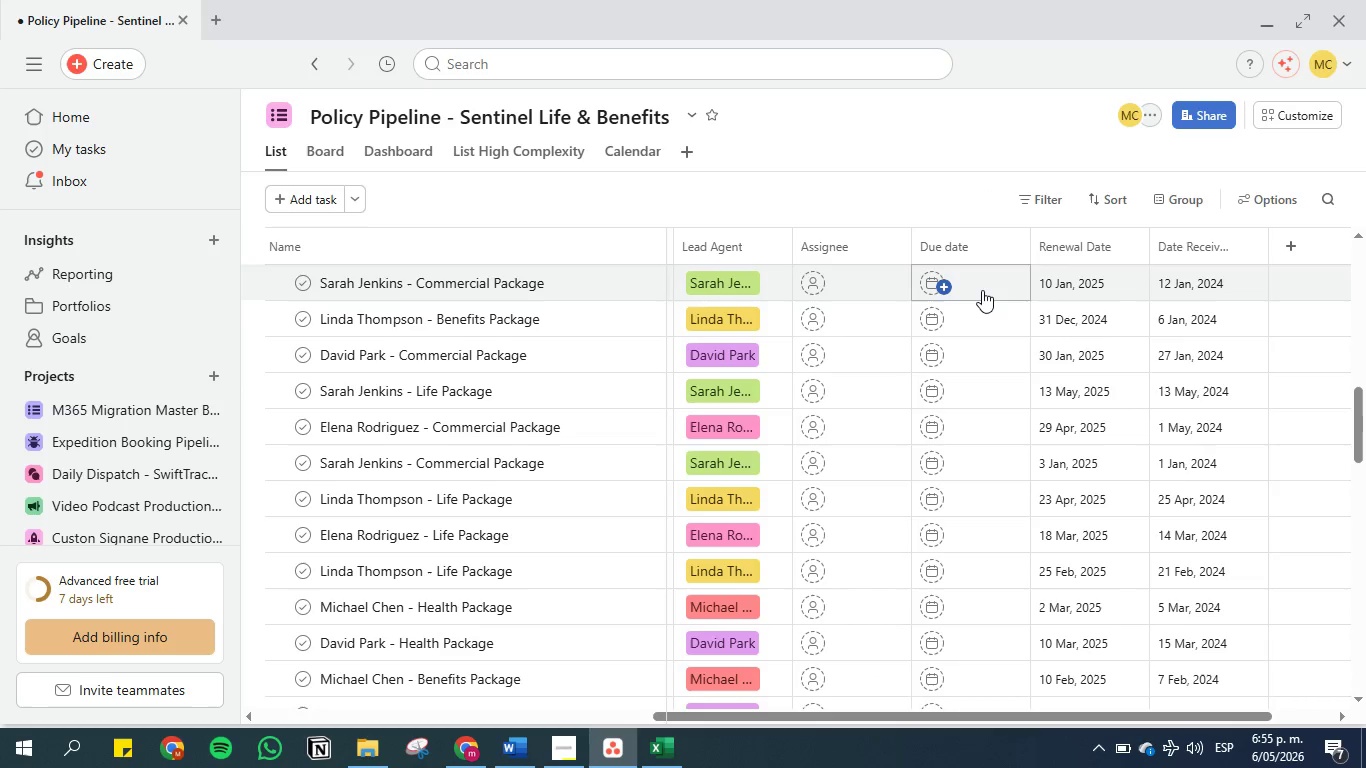 
left_click([982, 290])
 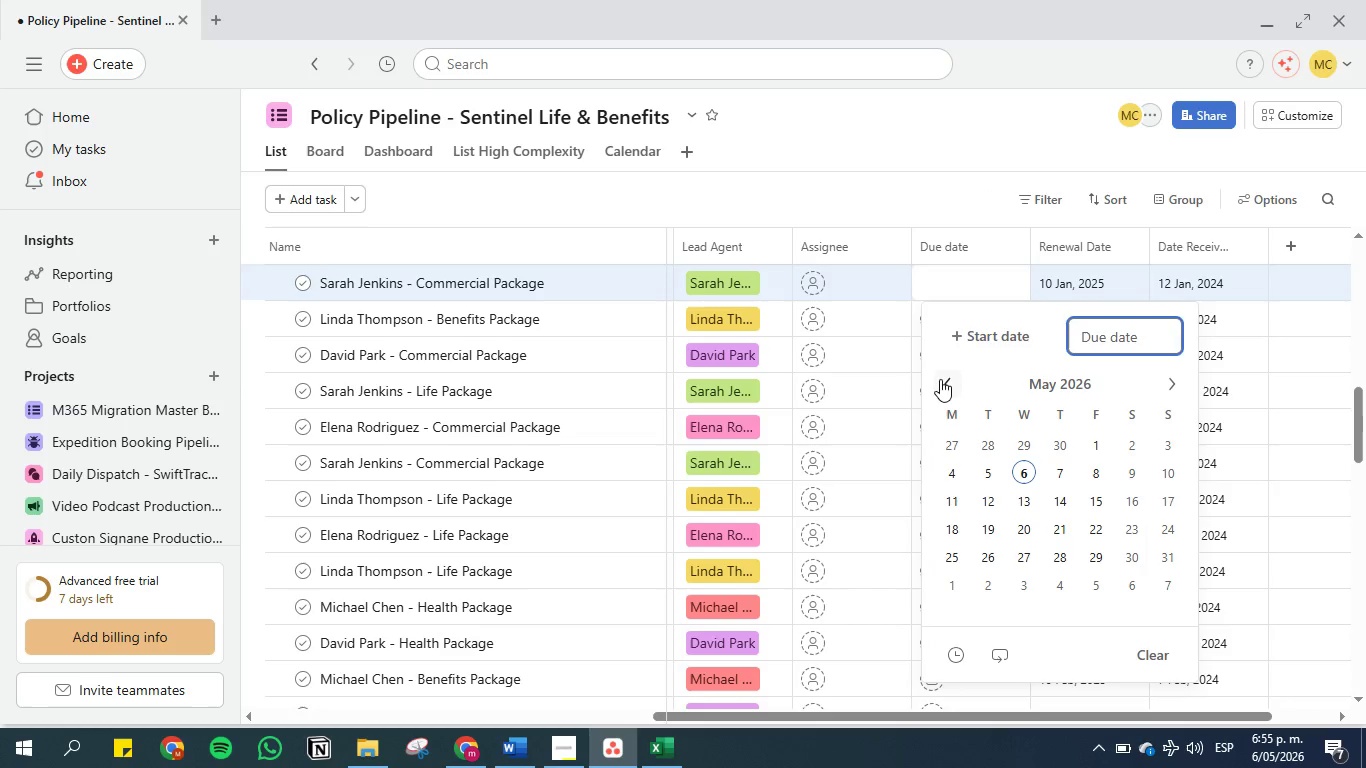 
double_click([940, 380])
 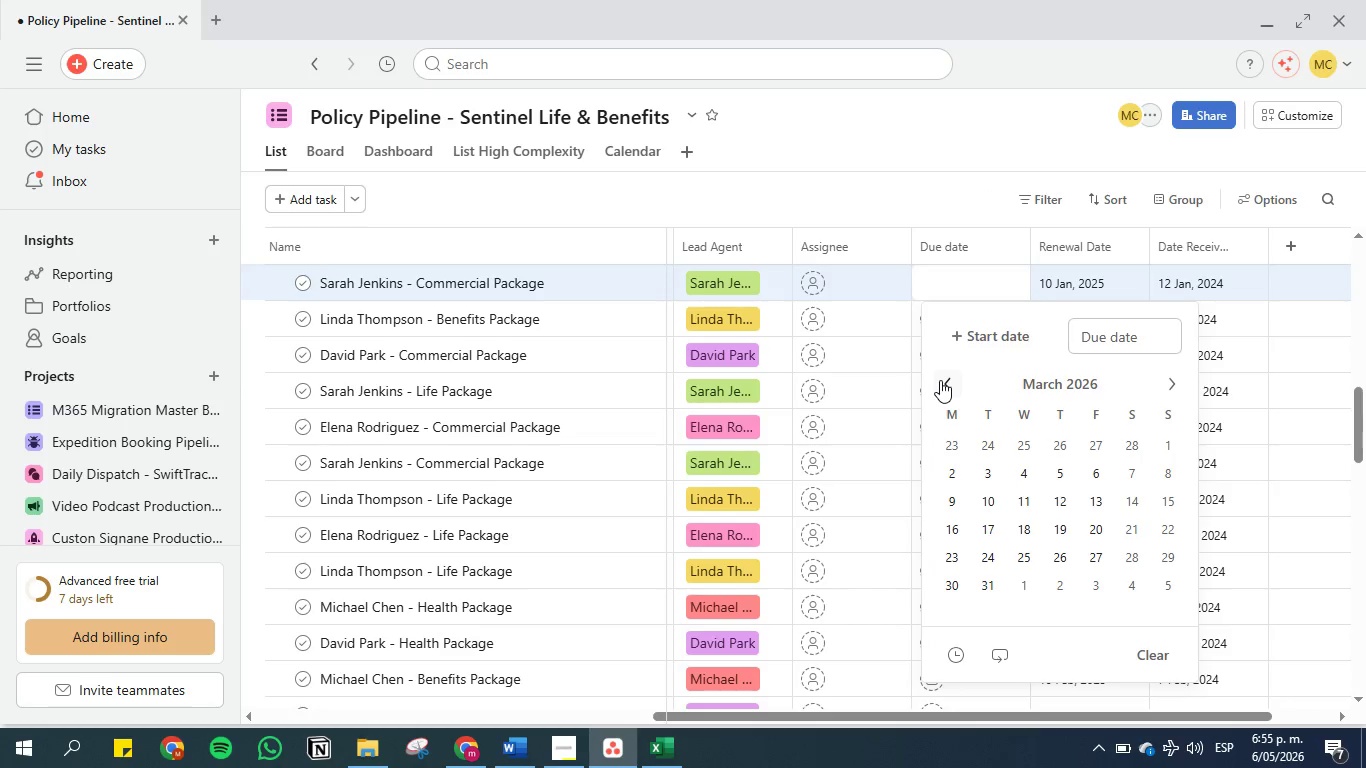 
triple_click([940, 380])
 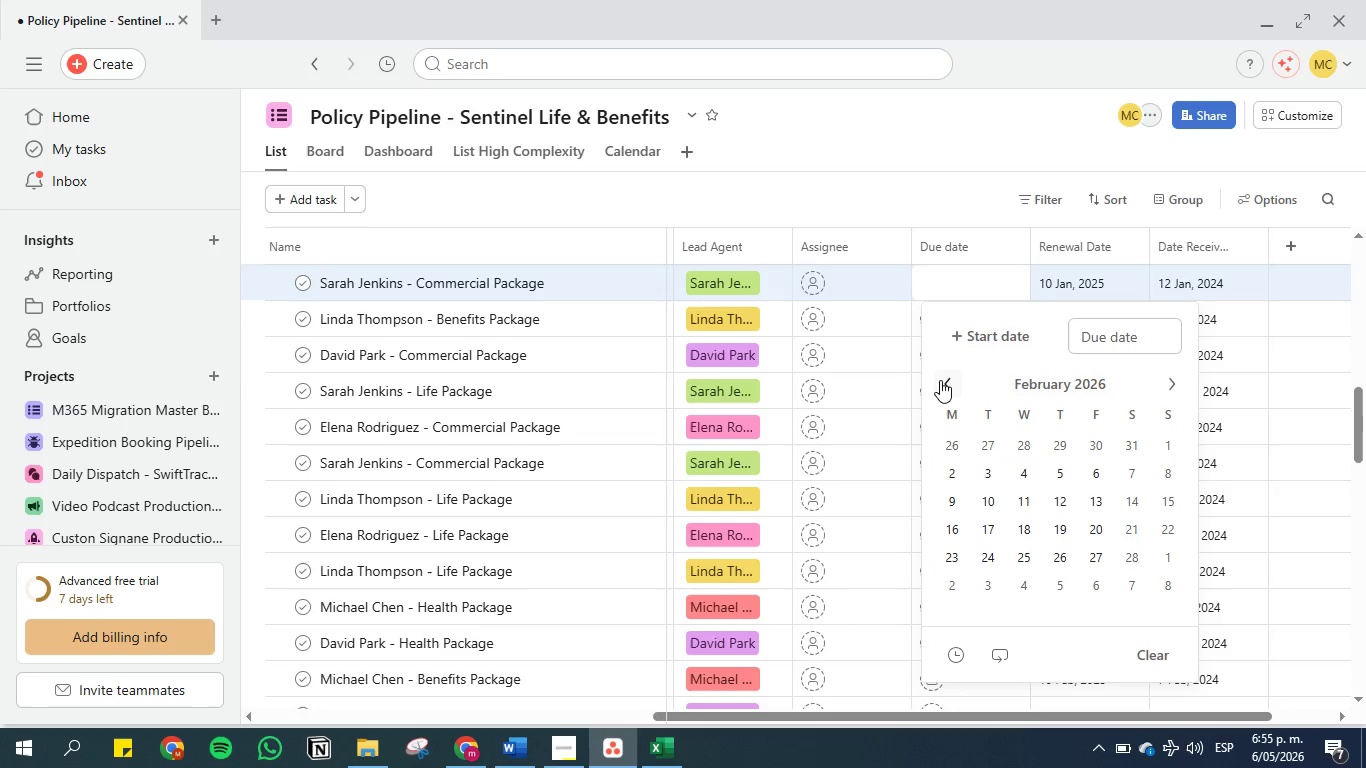 
left_click([940, 380])
 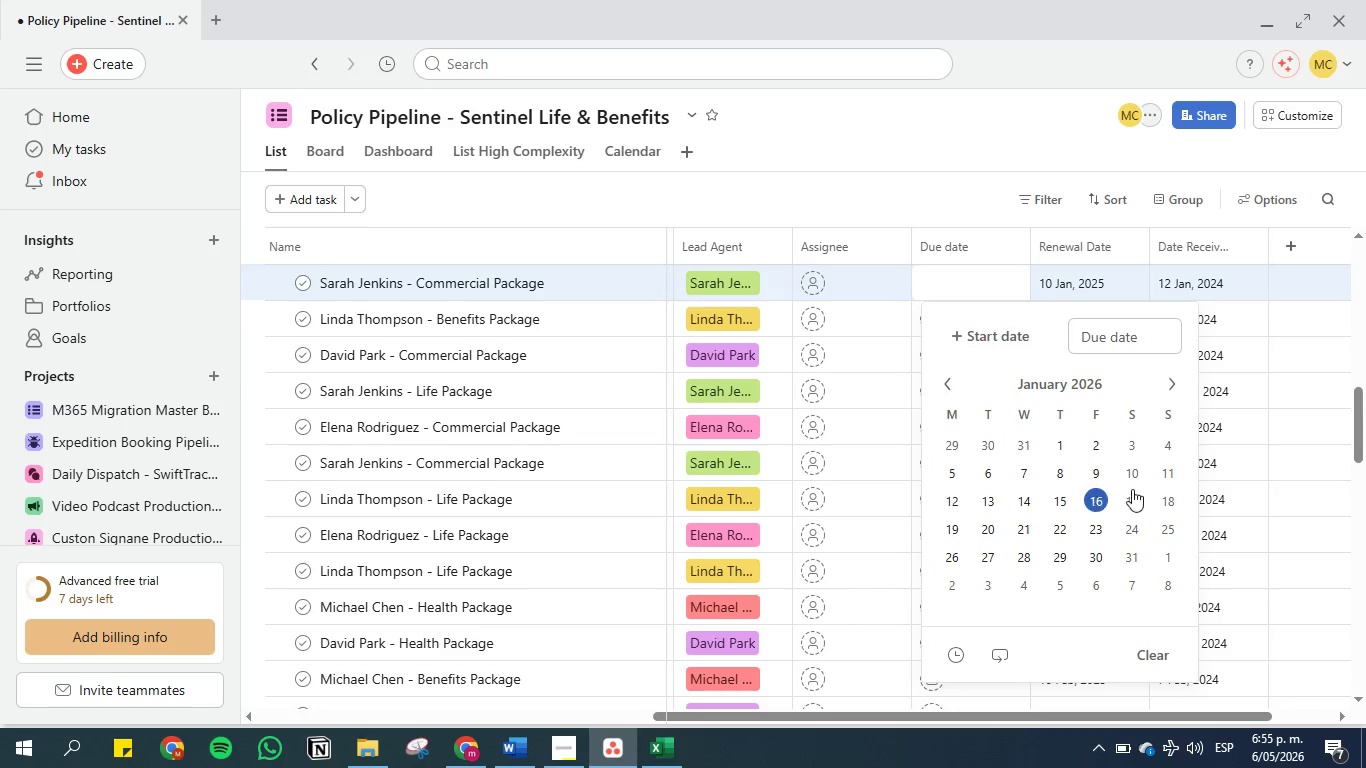 
left_click([1135, 485])
 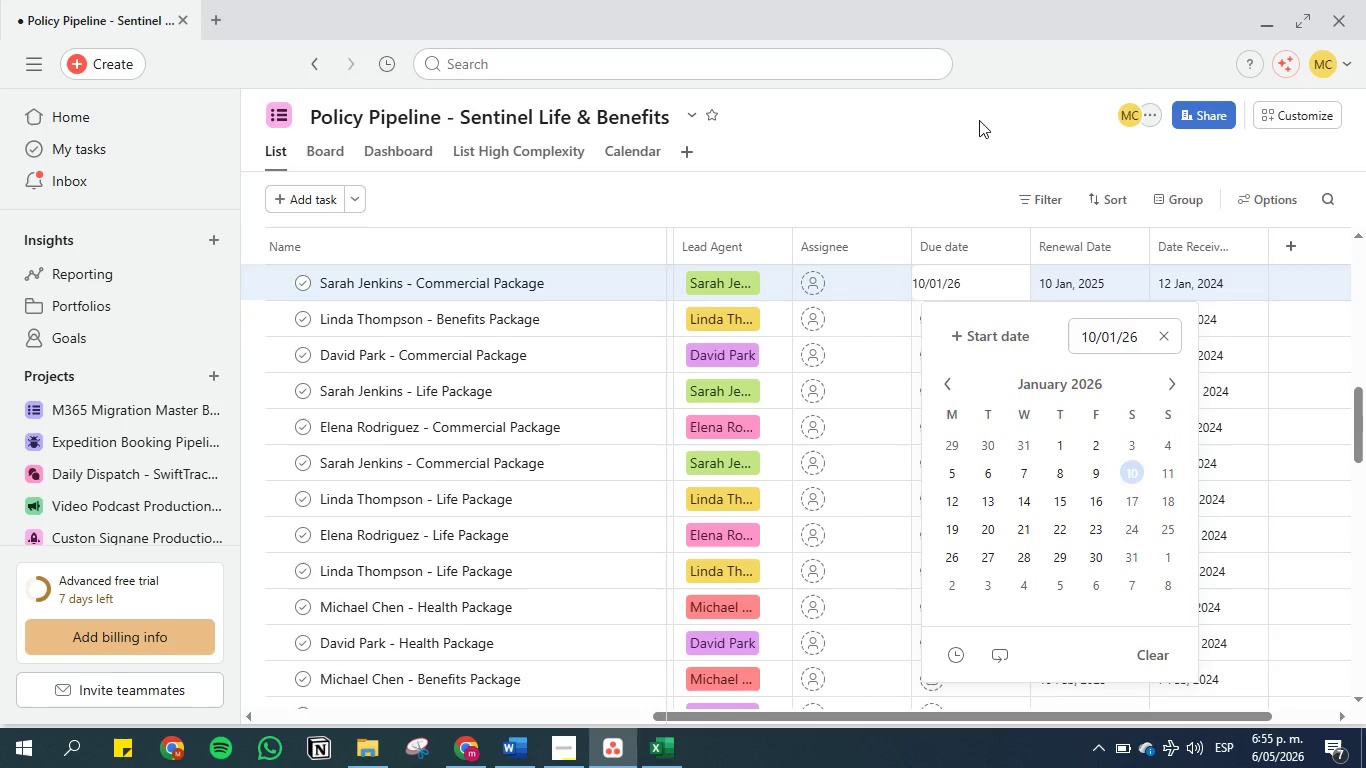 
left_click([977, 117])
 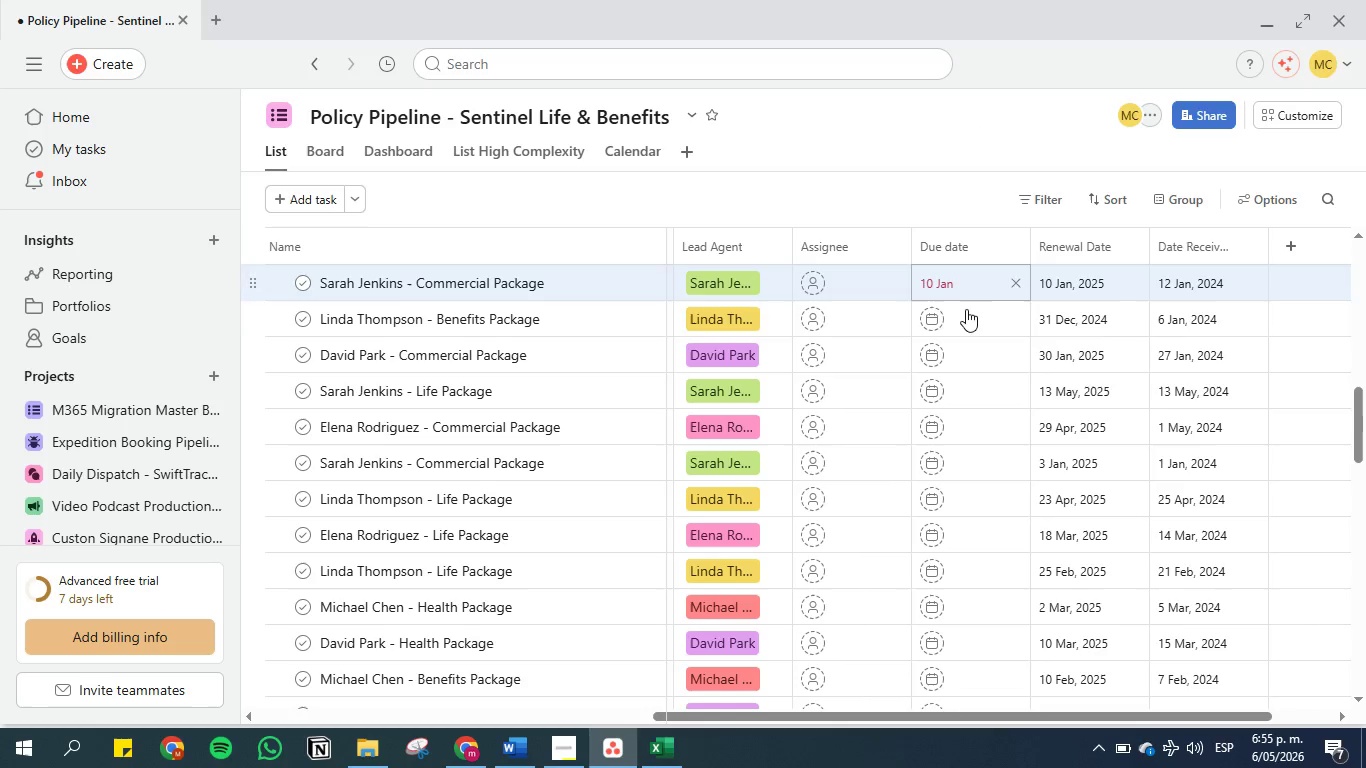 
left_click([966, 316])
 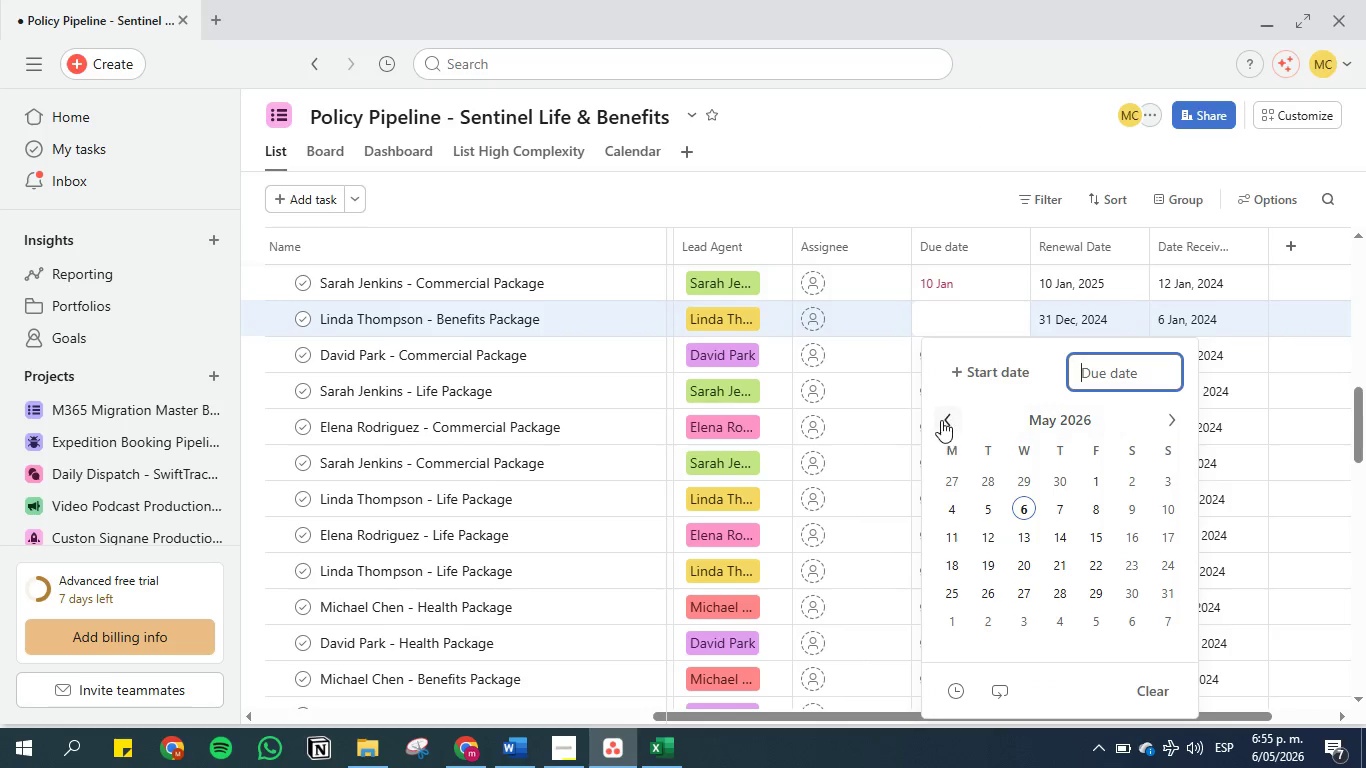 
double_click([943, 420])
 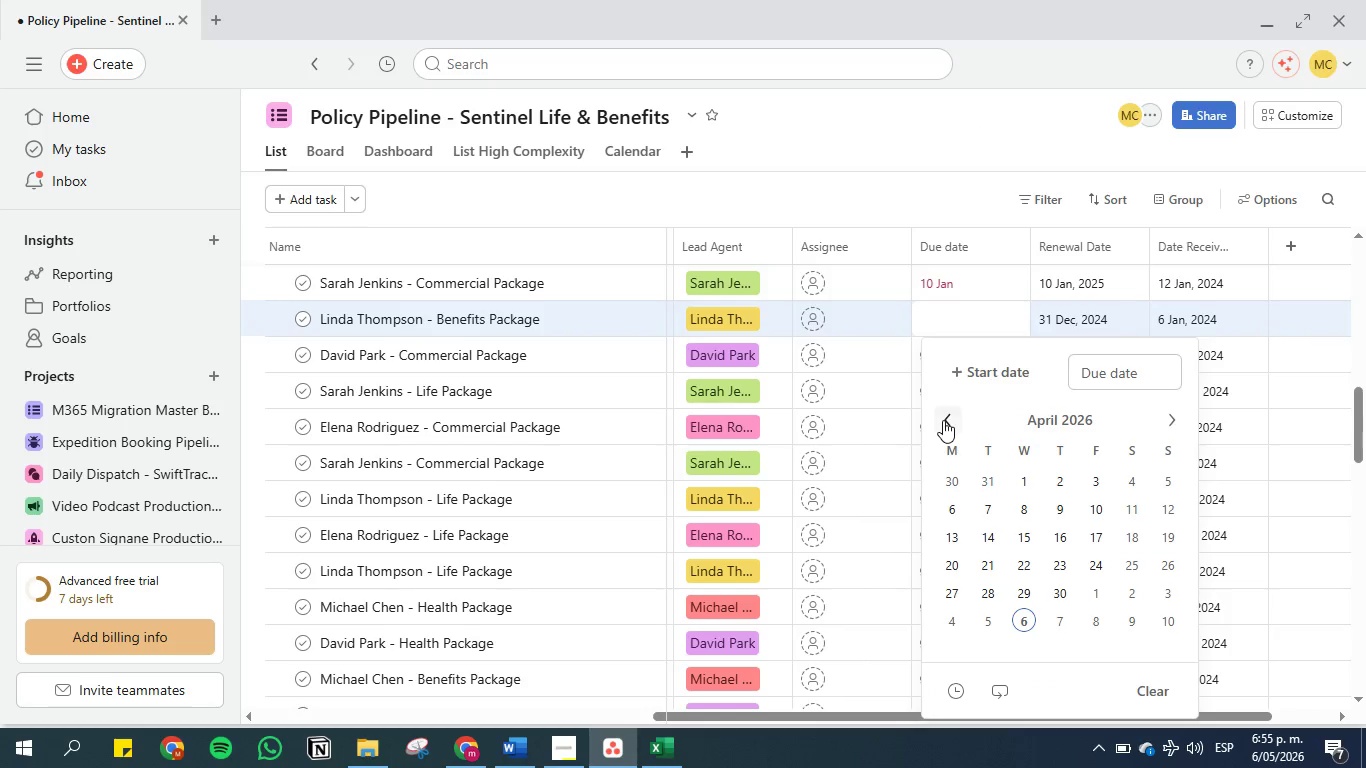 
triple_click([943, 420])
 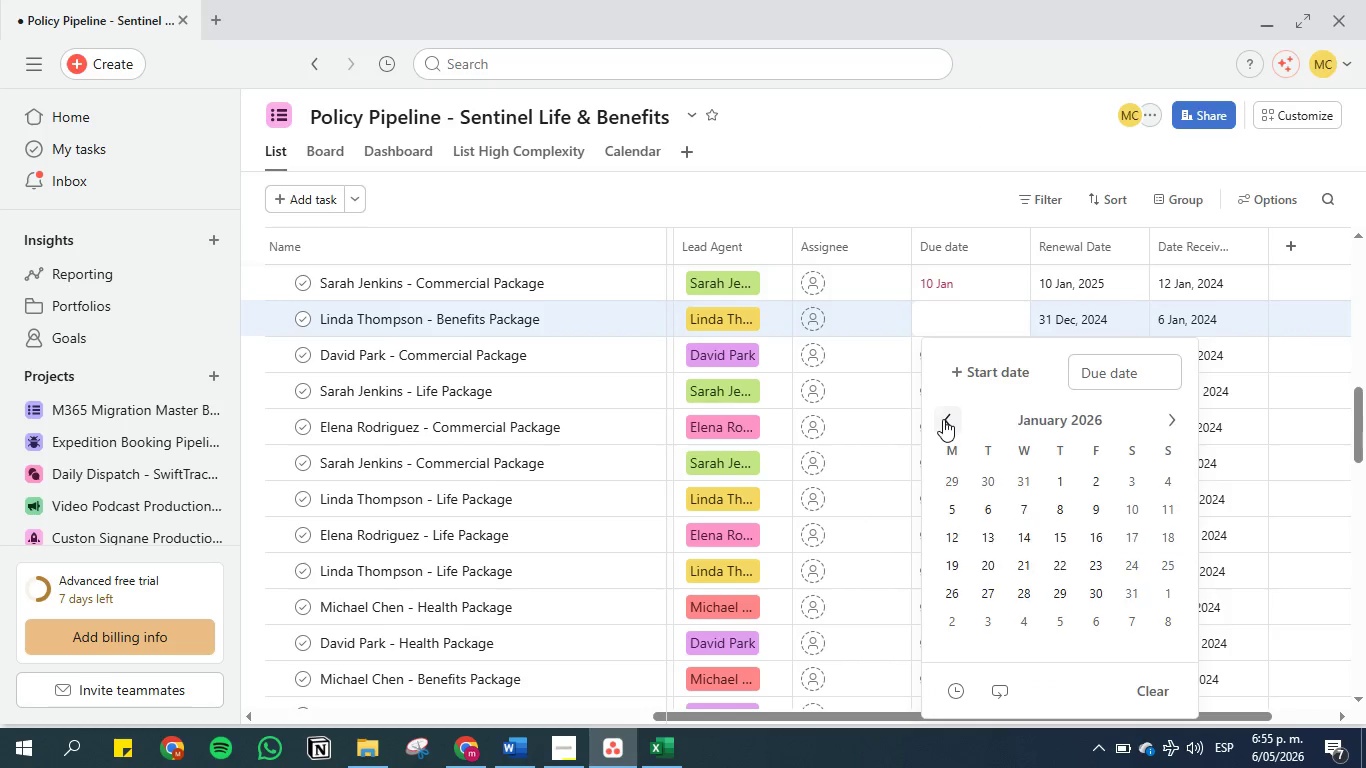 
double_click([943, 419])
 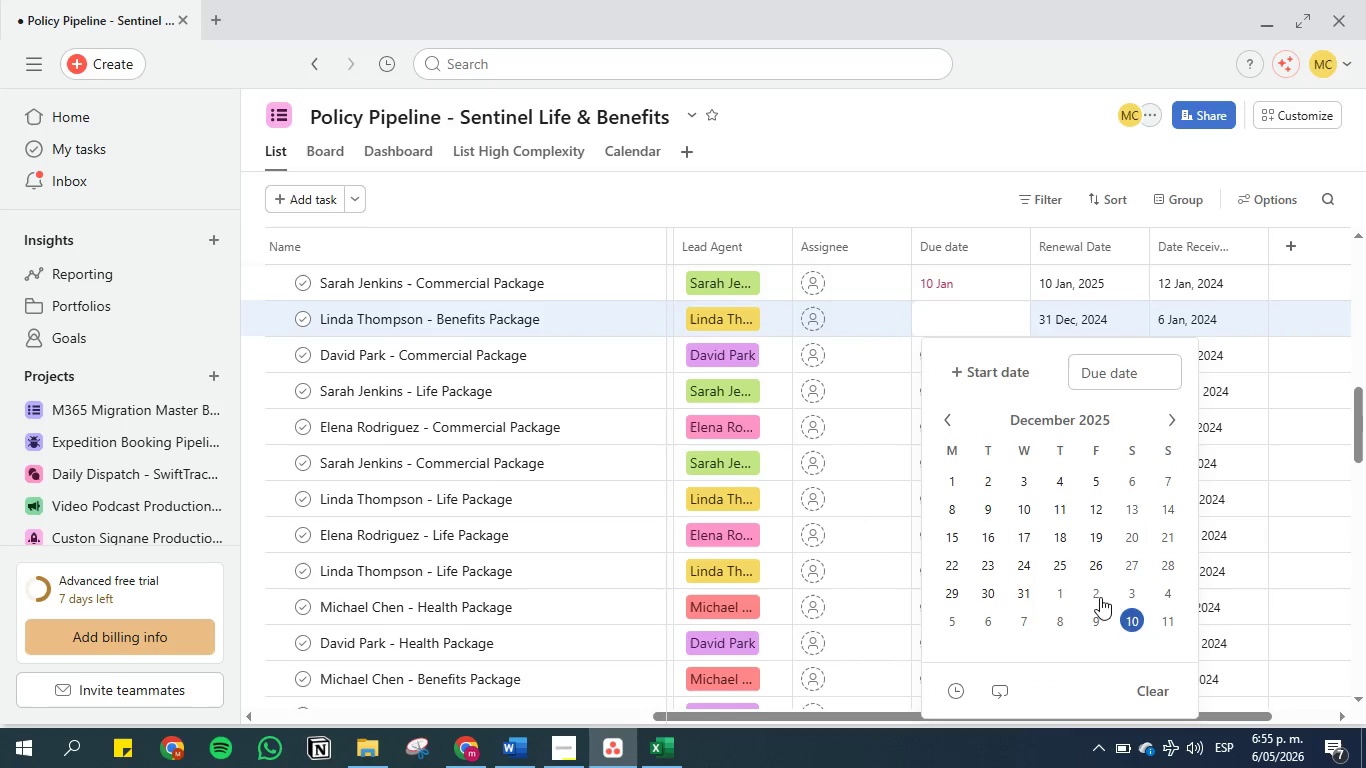 
left_click([1023, 592])
 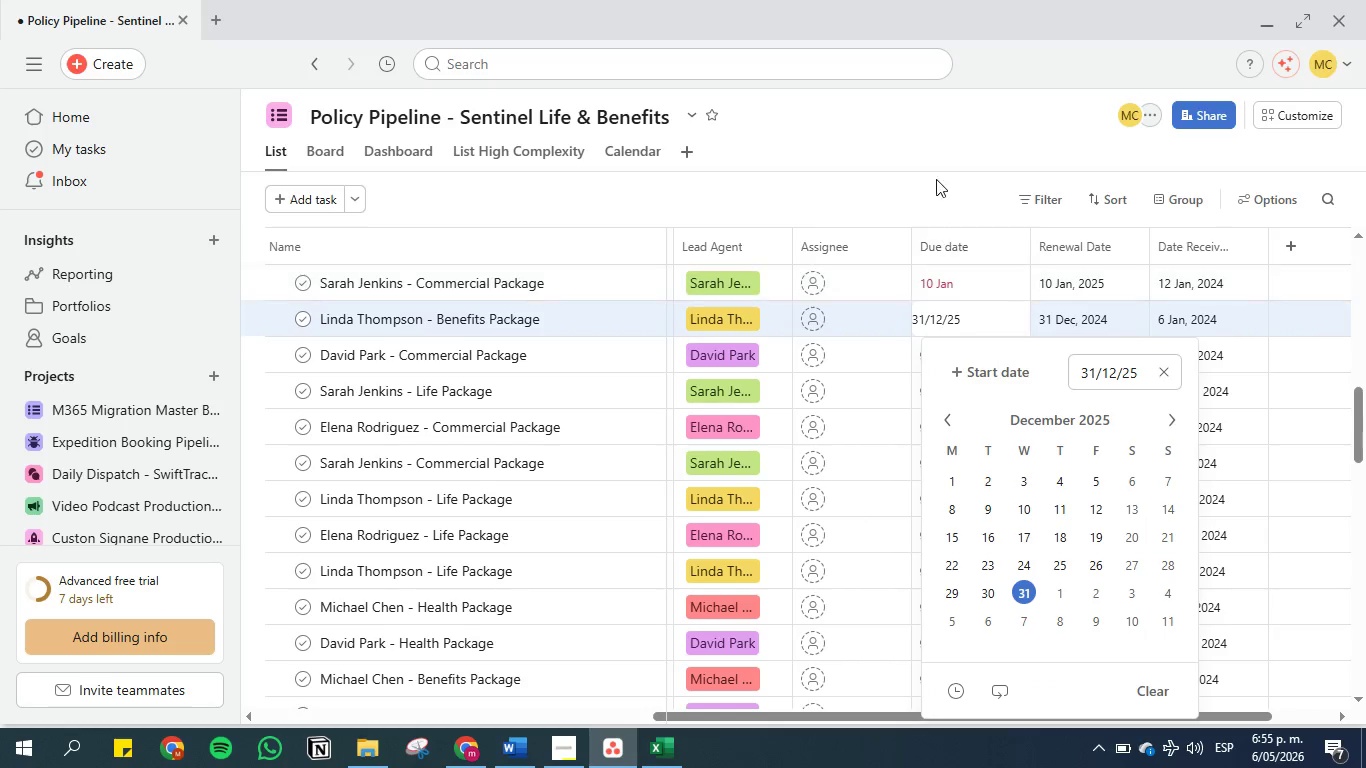 
left_click([931, 155])
 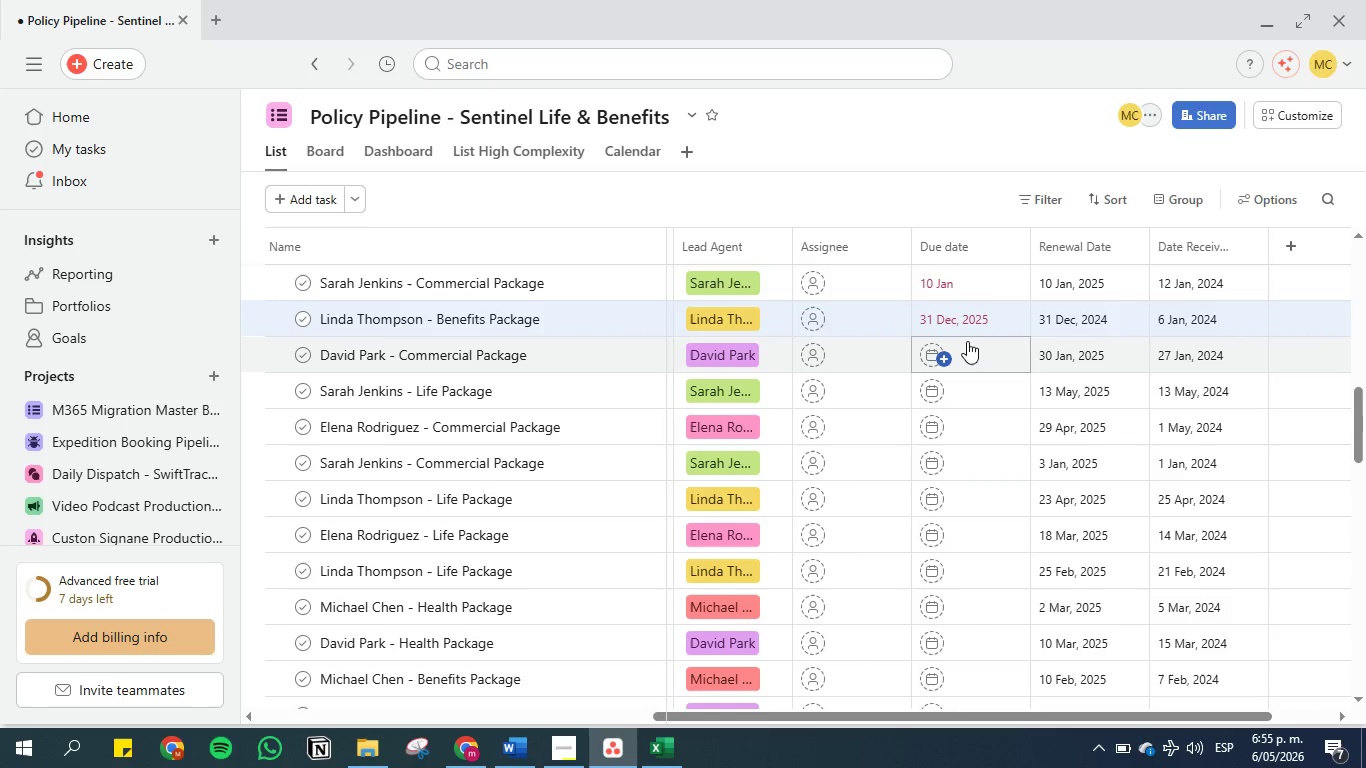 
left_click([968, 361])
 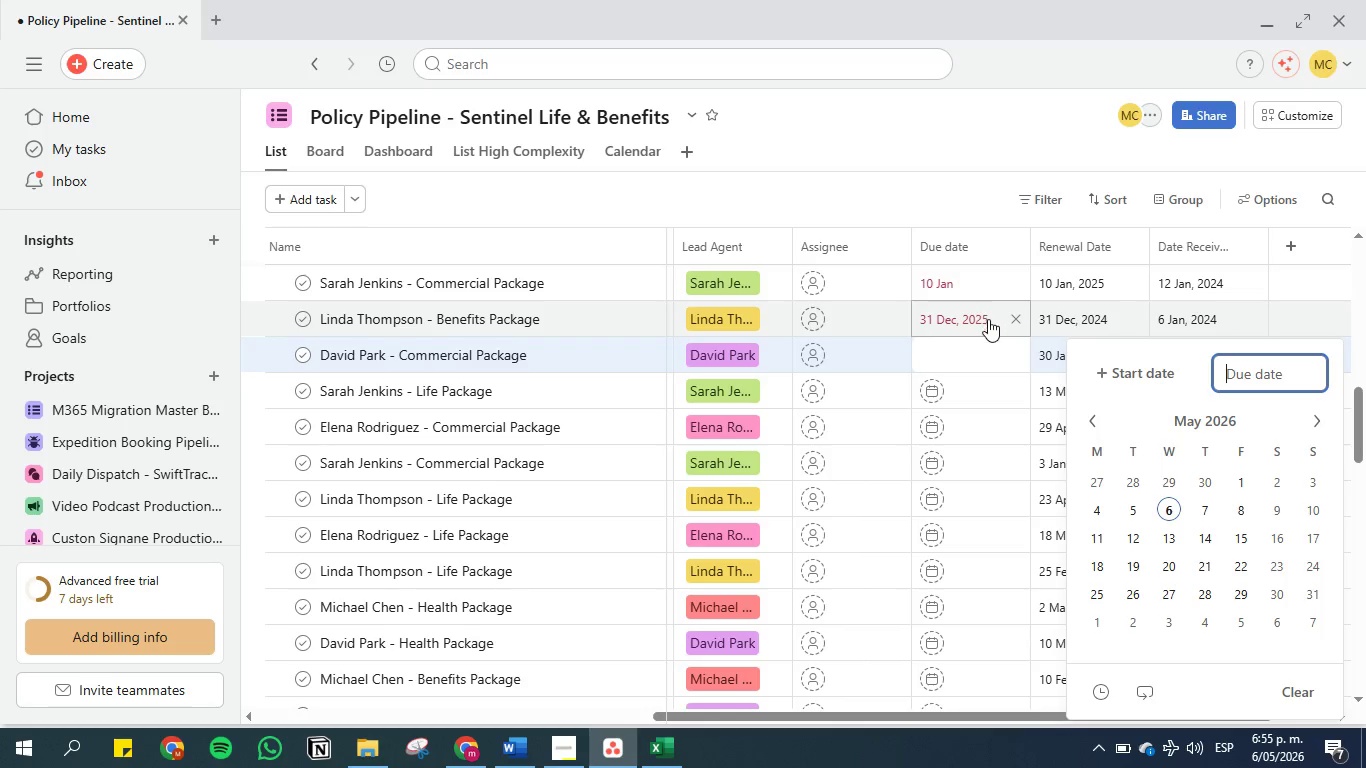 
left_click([980, 318])
 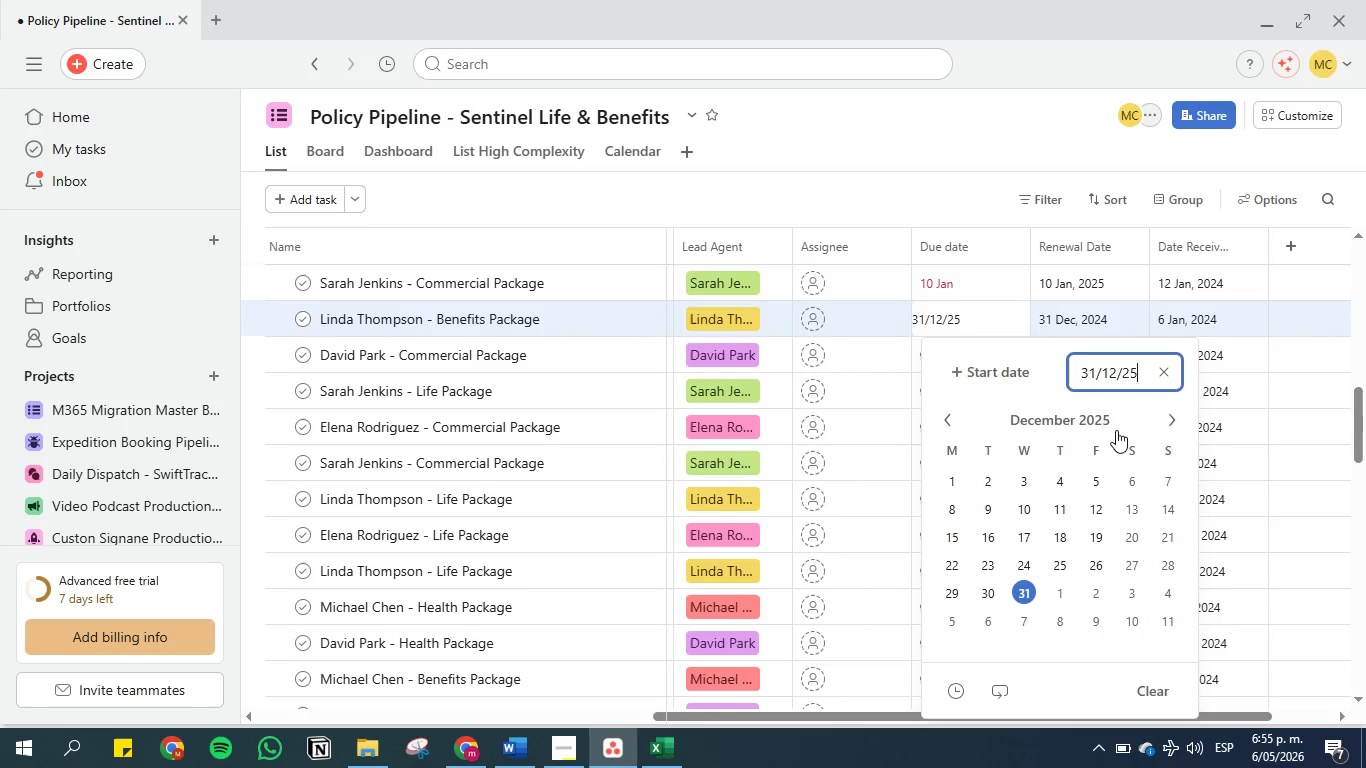 
double_click([1166, 421])
 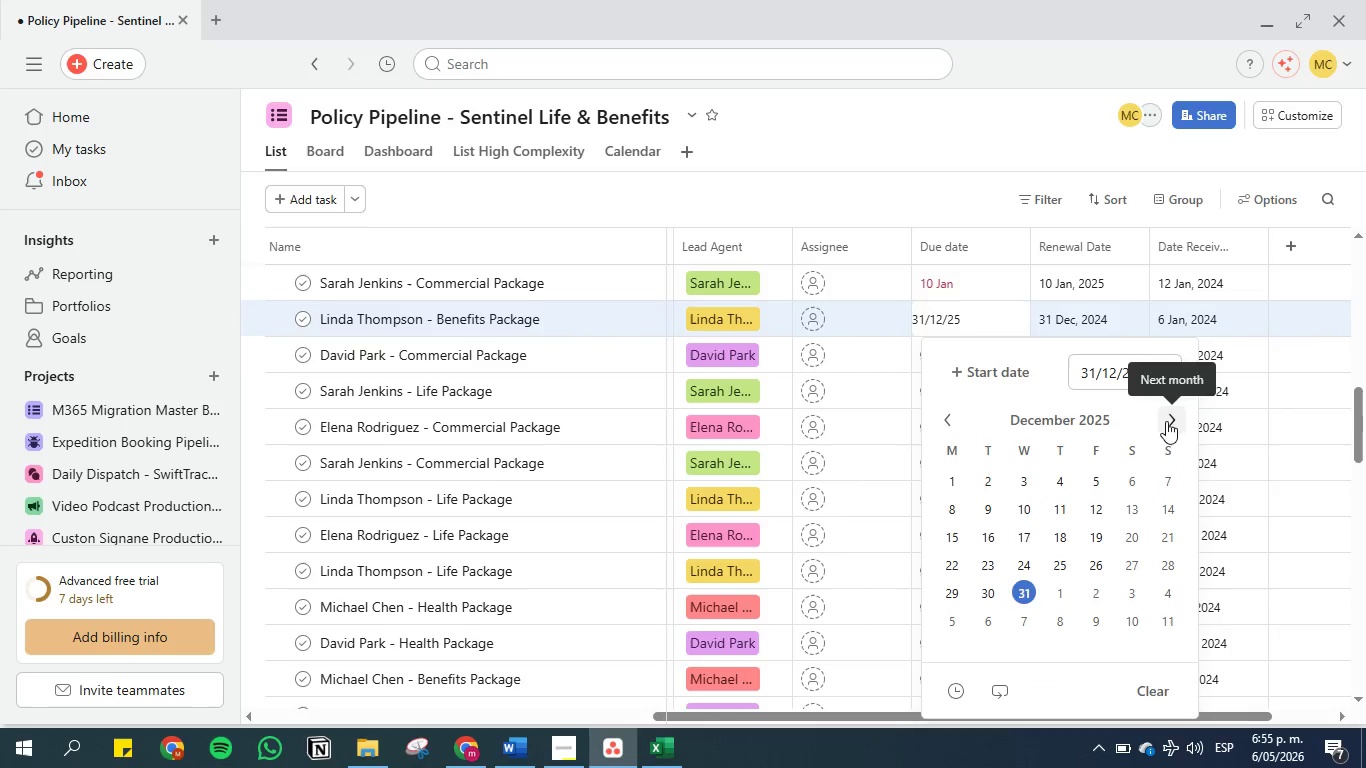 
triple_click([1166, 421])
 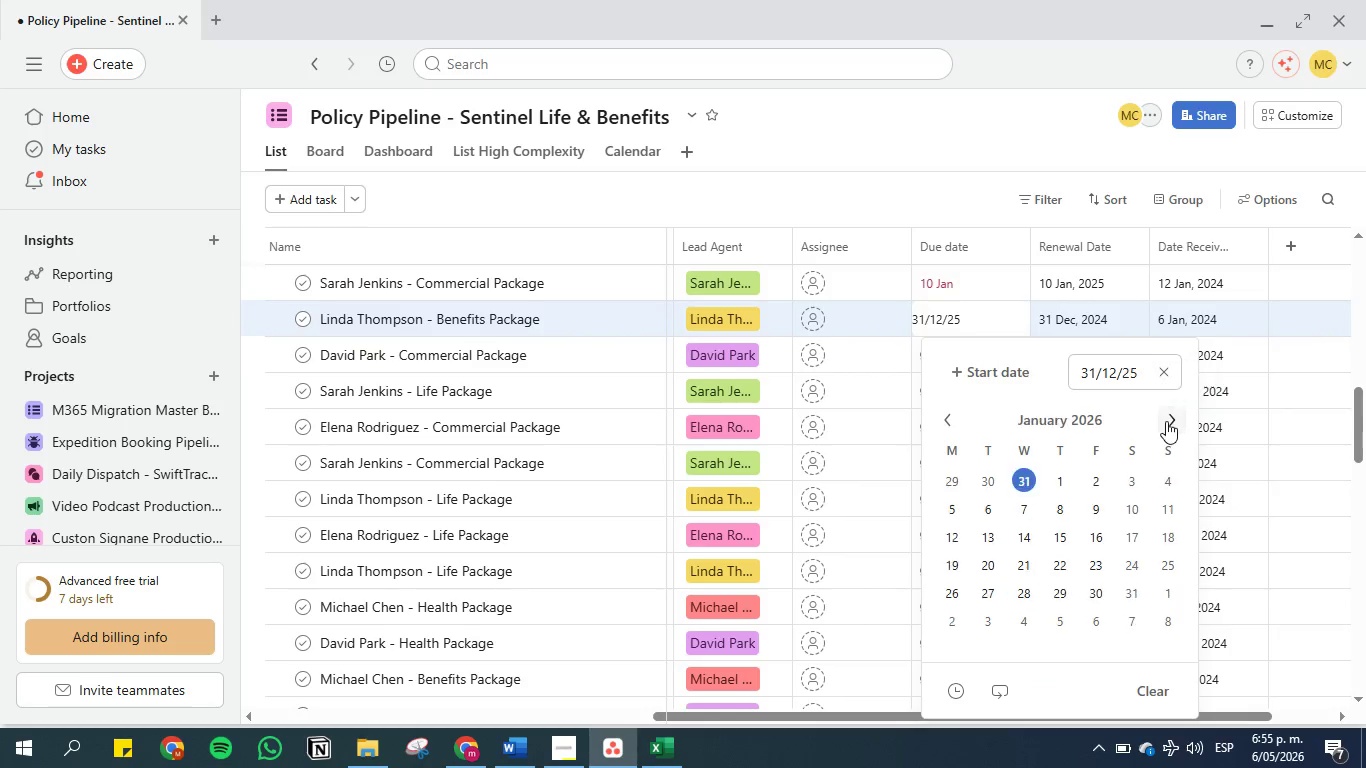 
triple_click([1166, 421])
 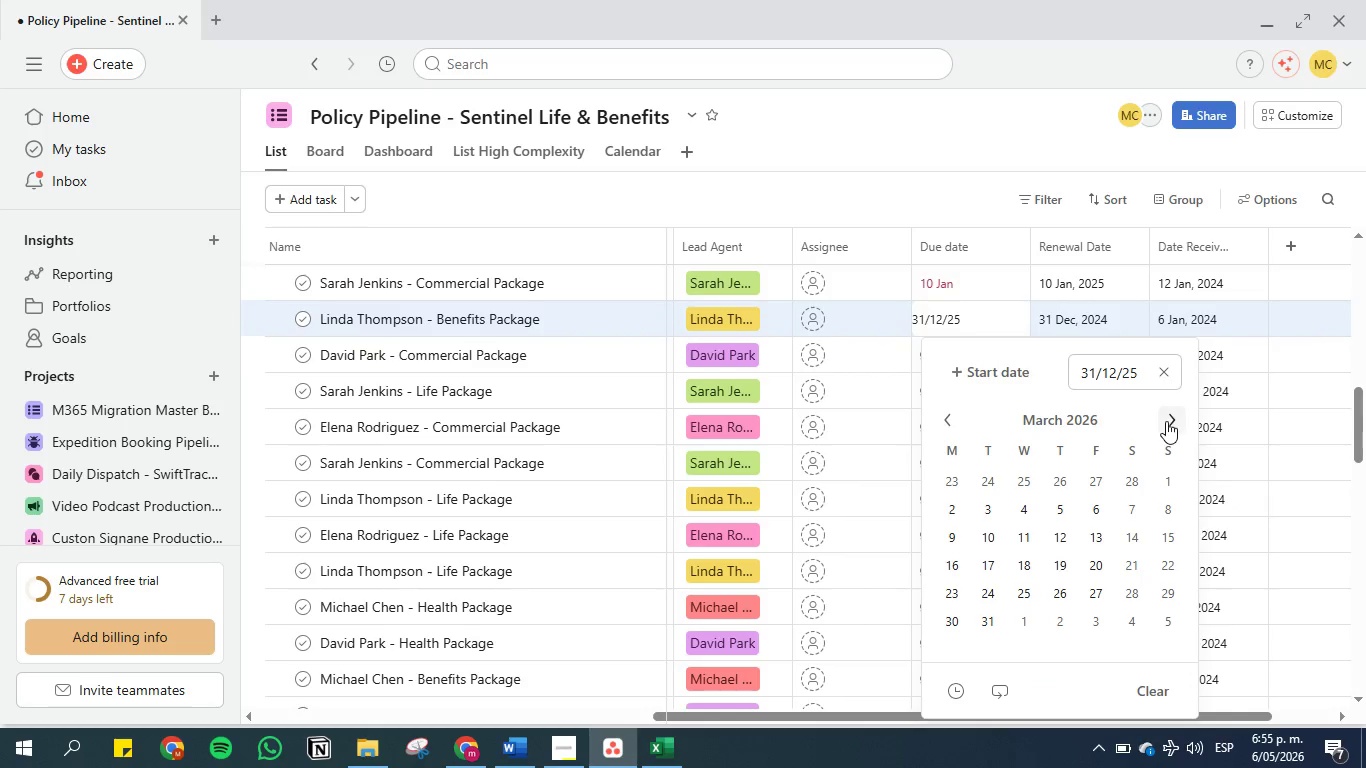 
triple_click([1166, 421])
 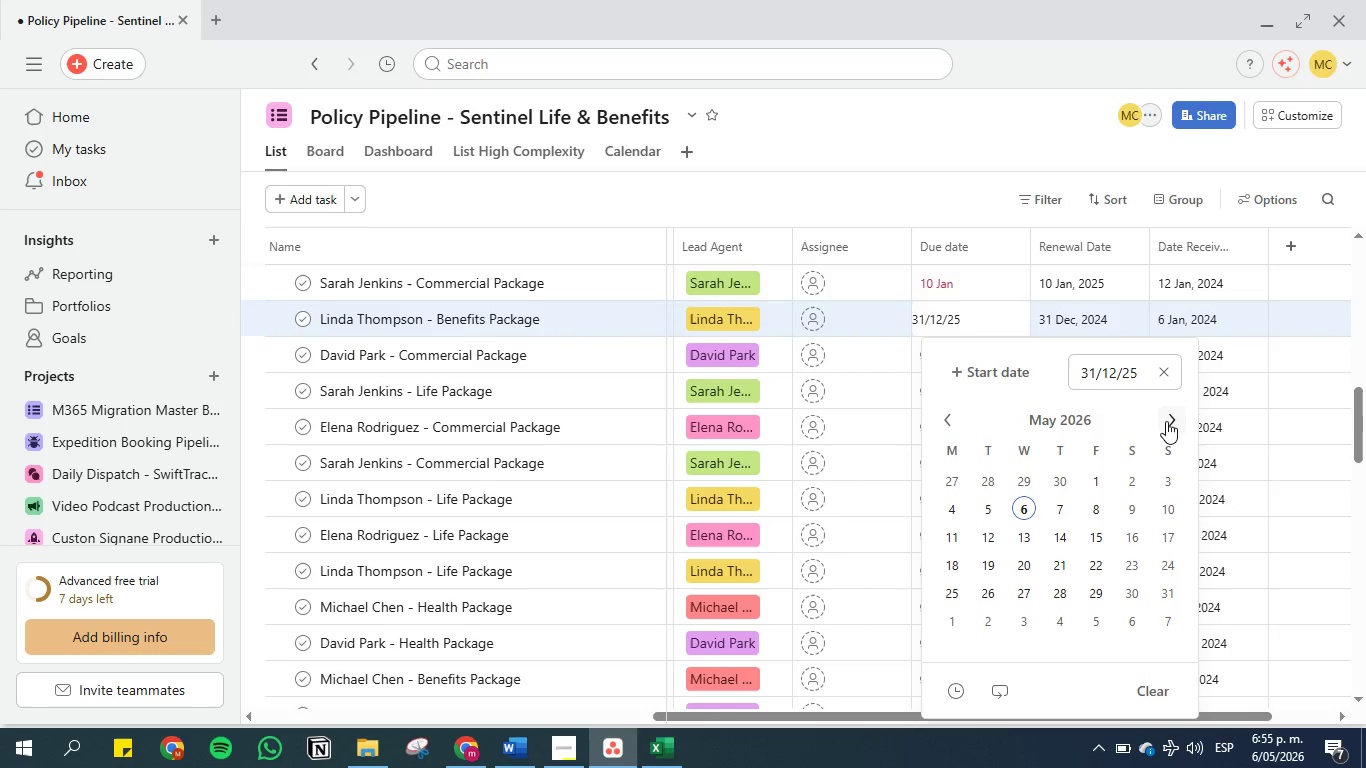 
left_click([1166, 421])
 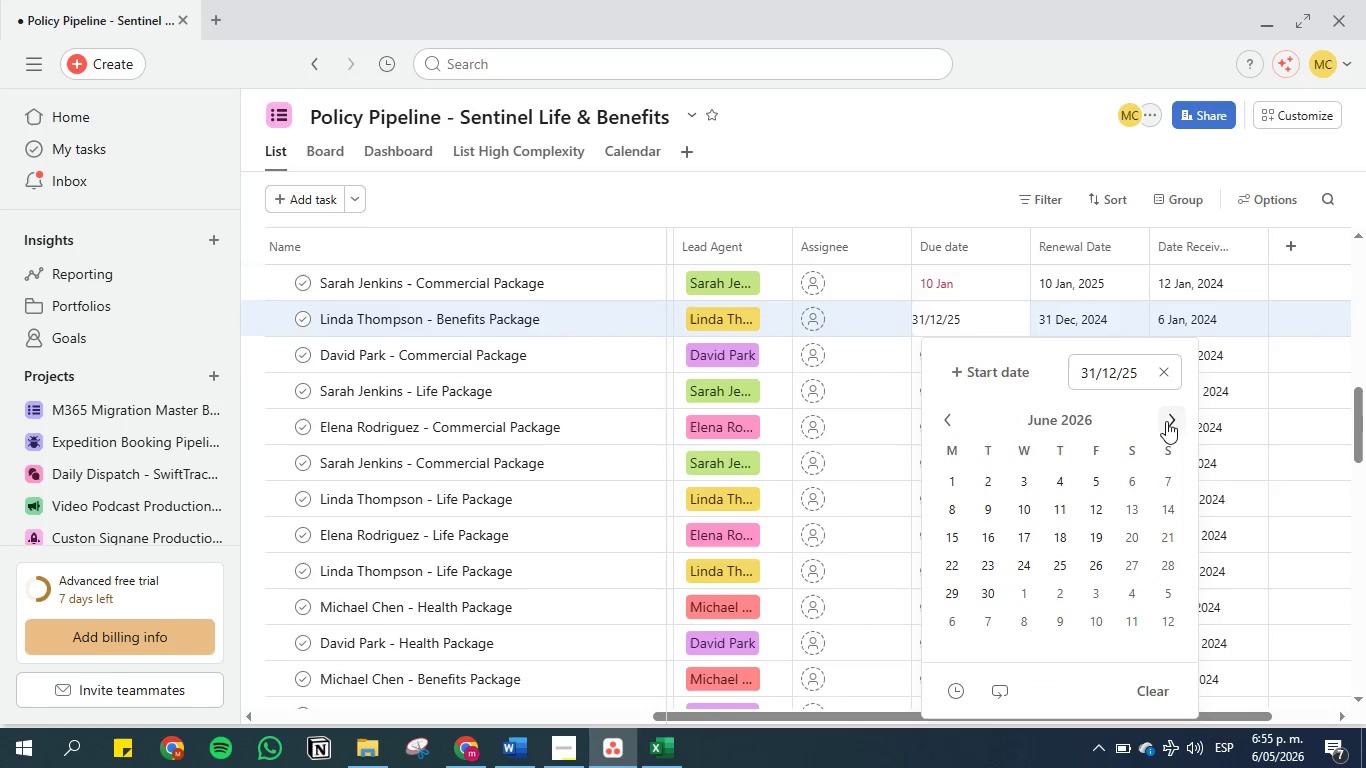 
double_click([1166, 421])
 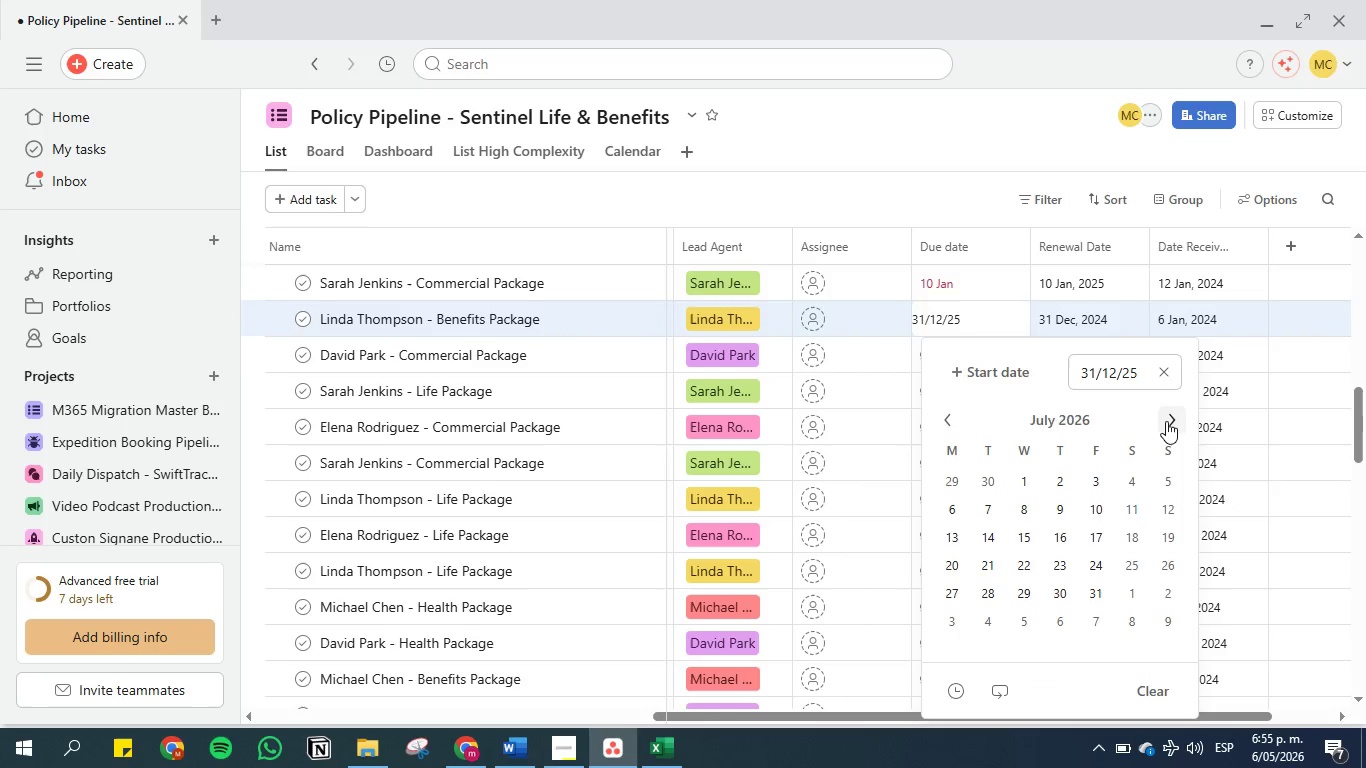 
triple_click([1166, 421])
 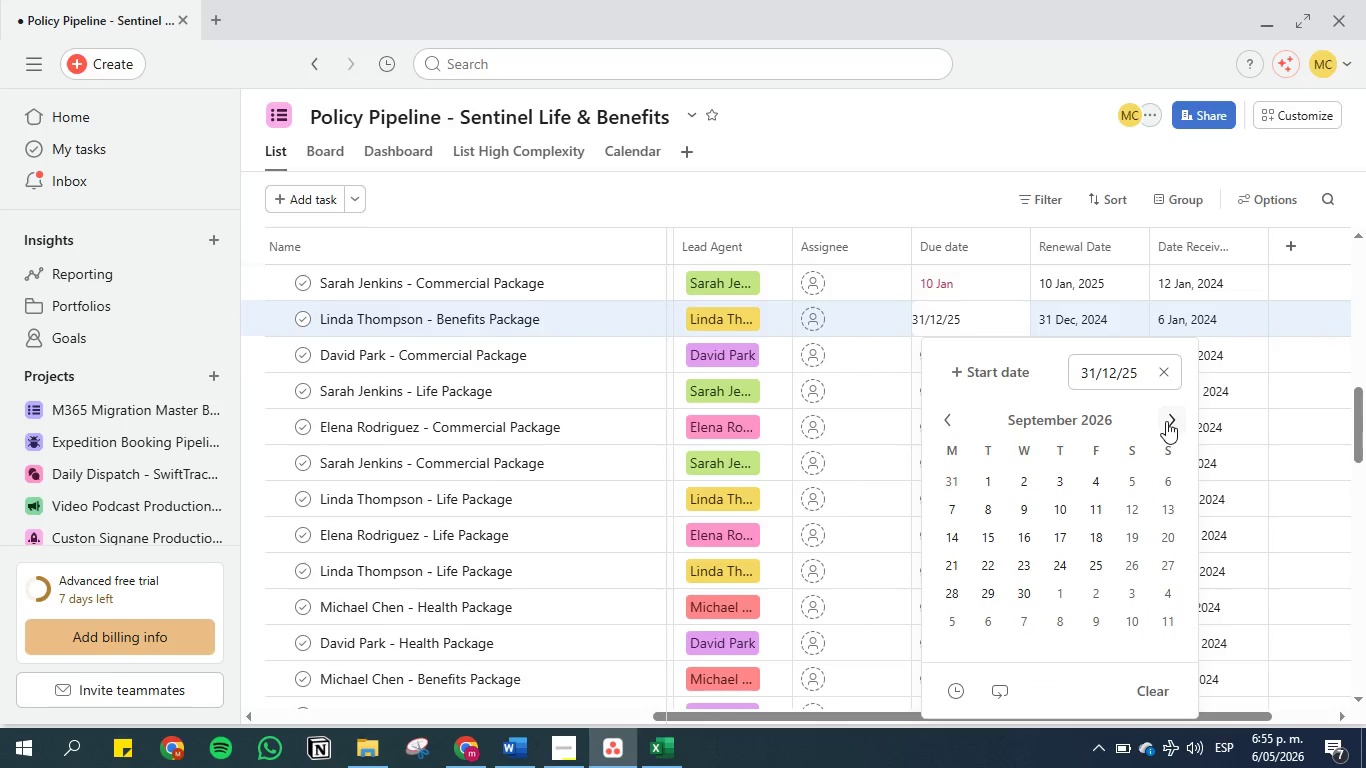 
left_click([1166, 421])
 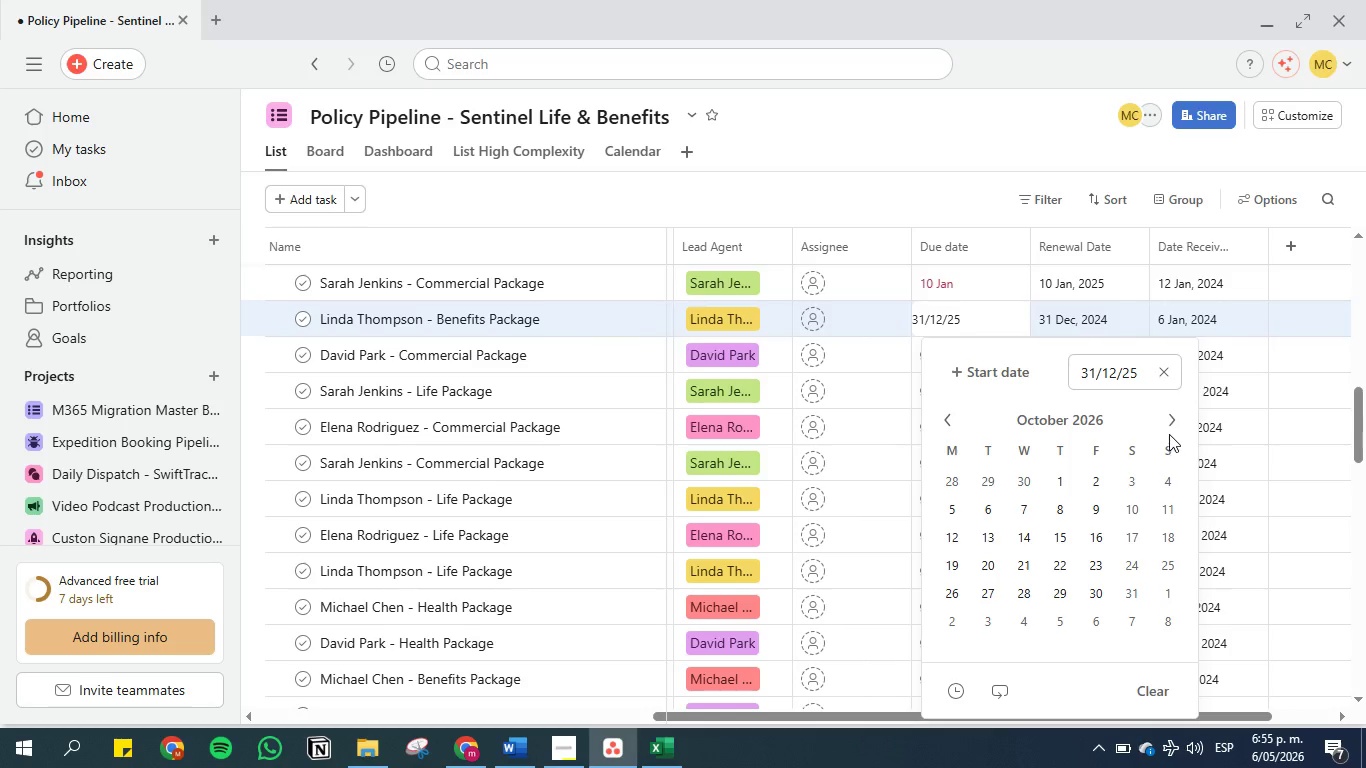 
left_click([1171, 421])
 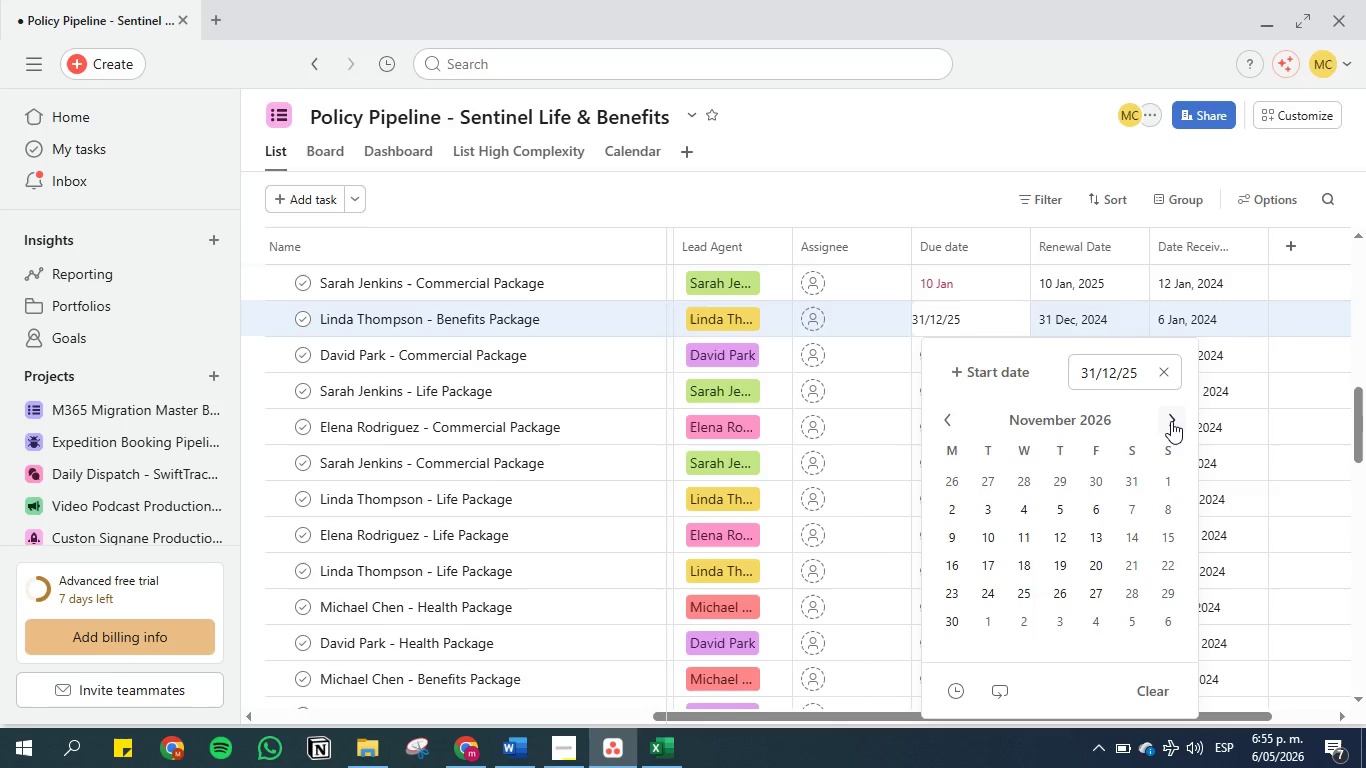 
left_click([1171, 421])
 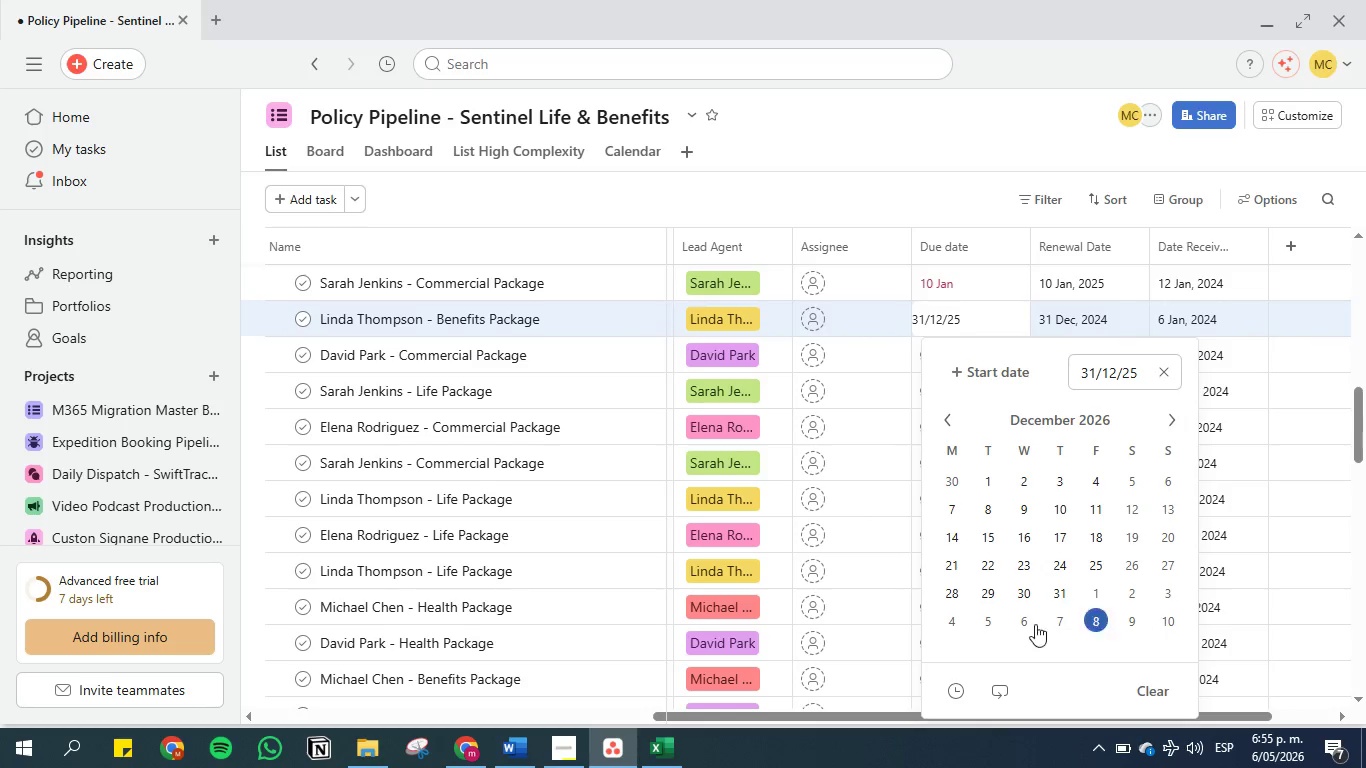 
left_click([1060, 585])
 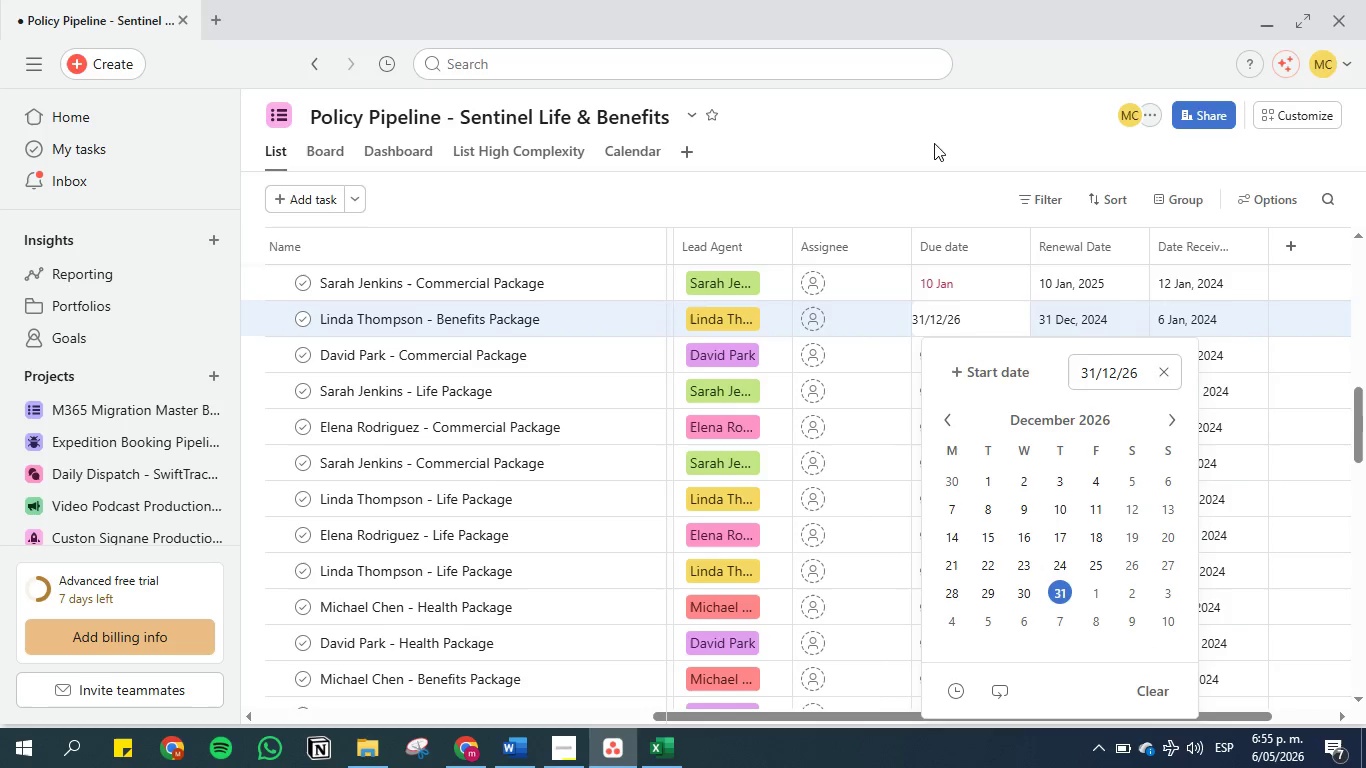 
left_click([934, 129])
 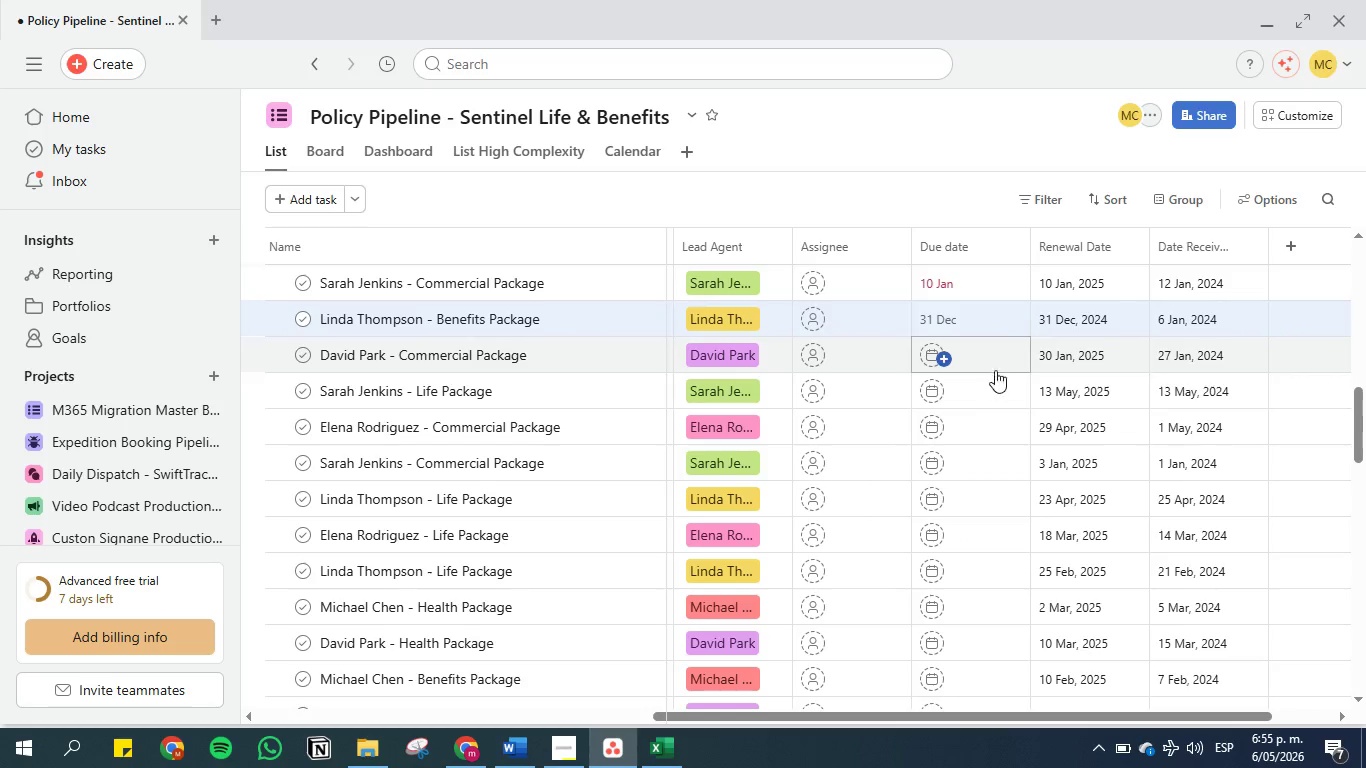 
left_click([993, 355])
 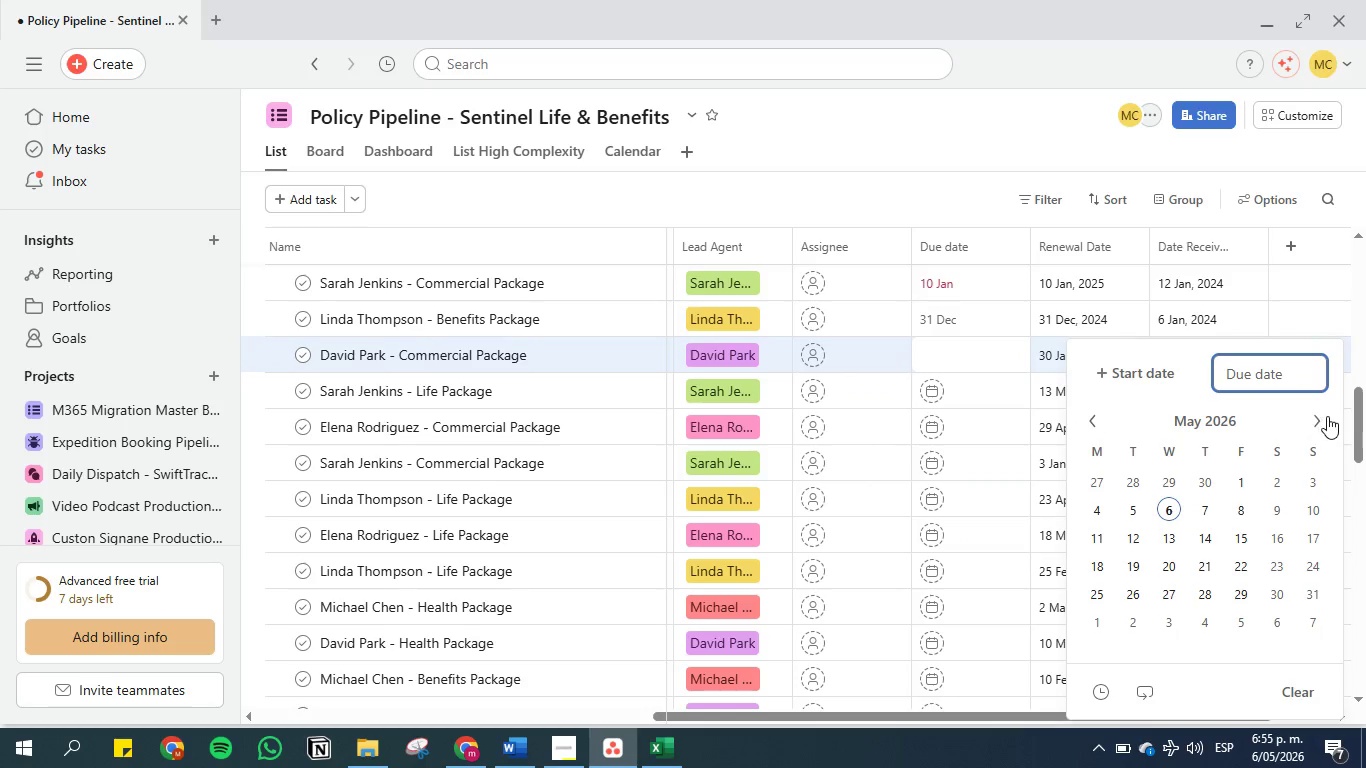 
double_click([1320, 416])
 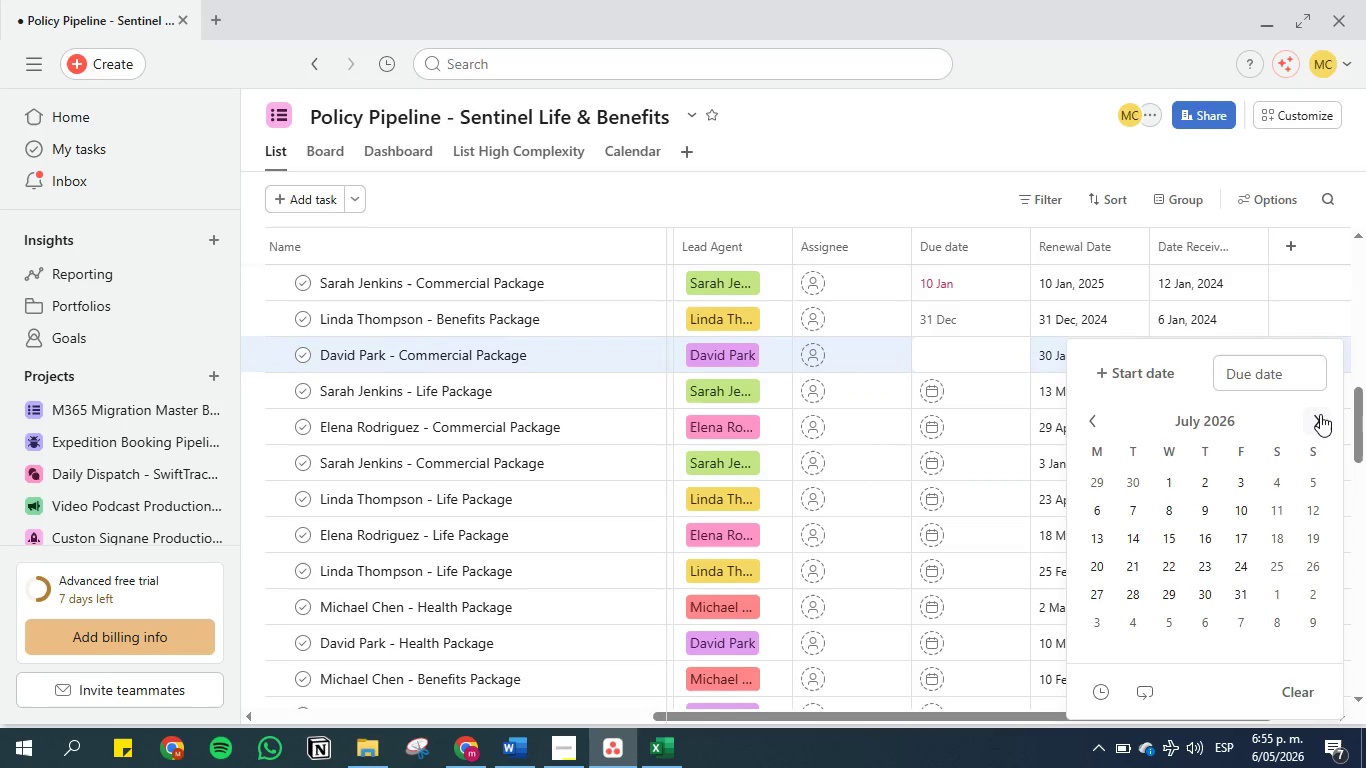 
triple_click([1320, 414])
 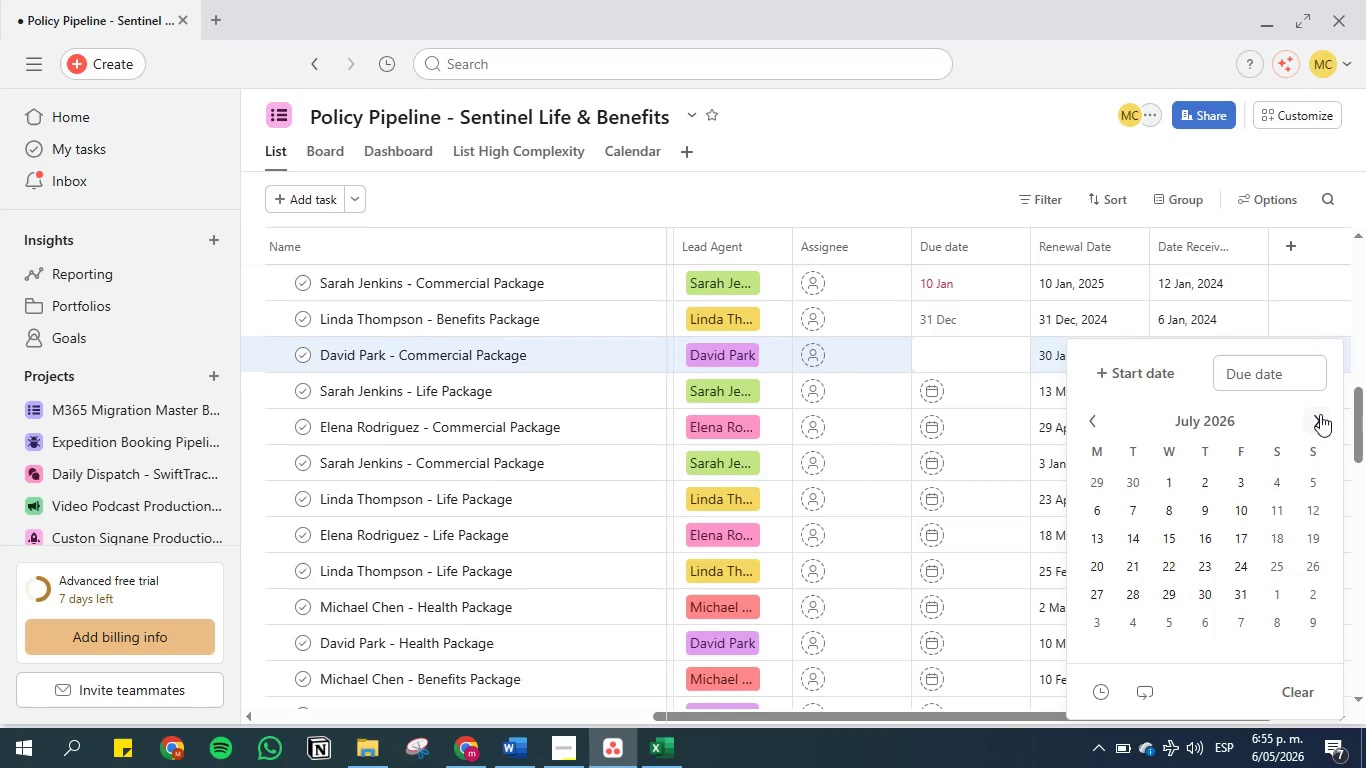 
triple_click([1320, 414])
 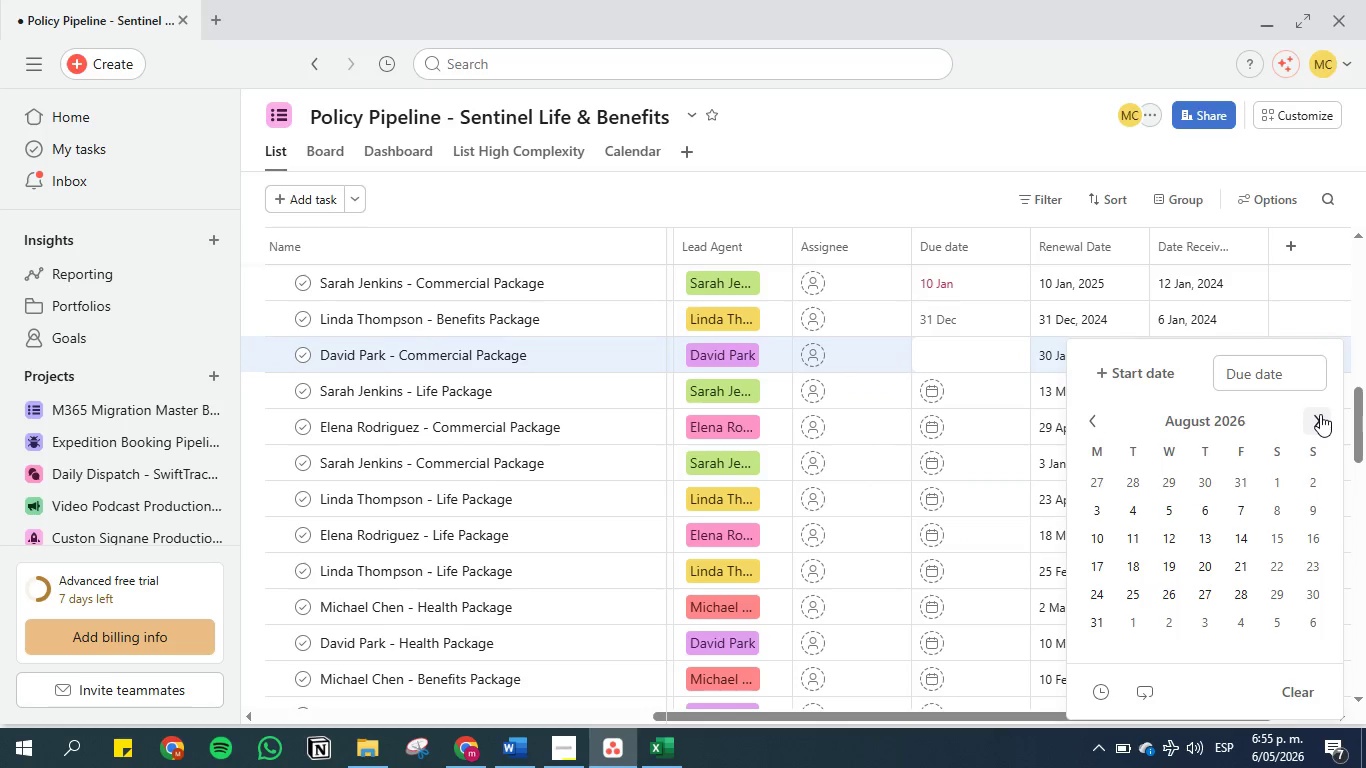 
triple_click([1320, 414])
 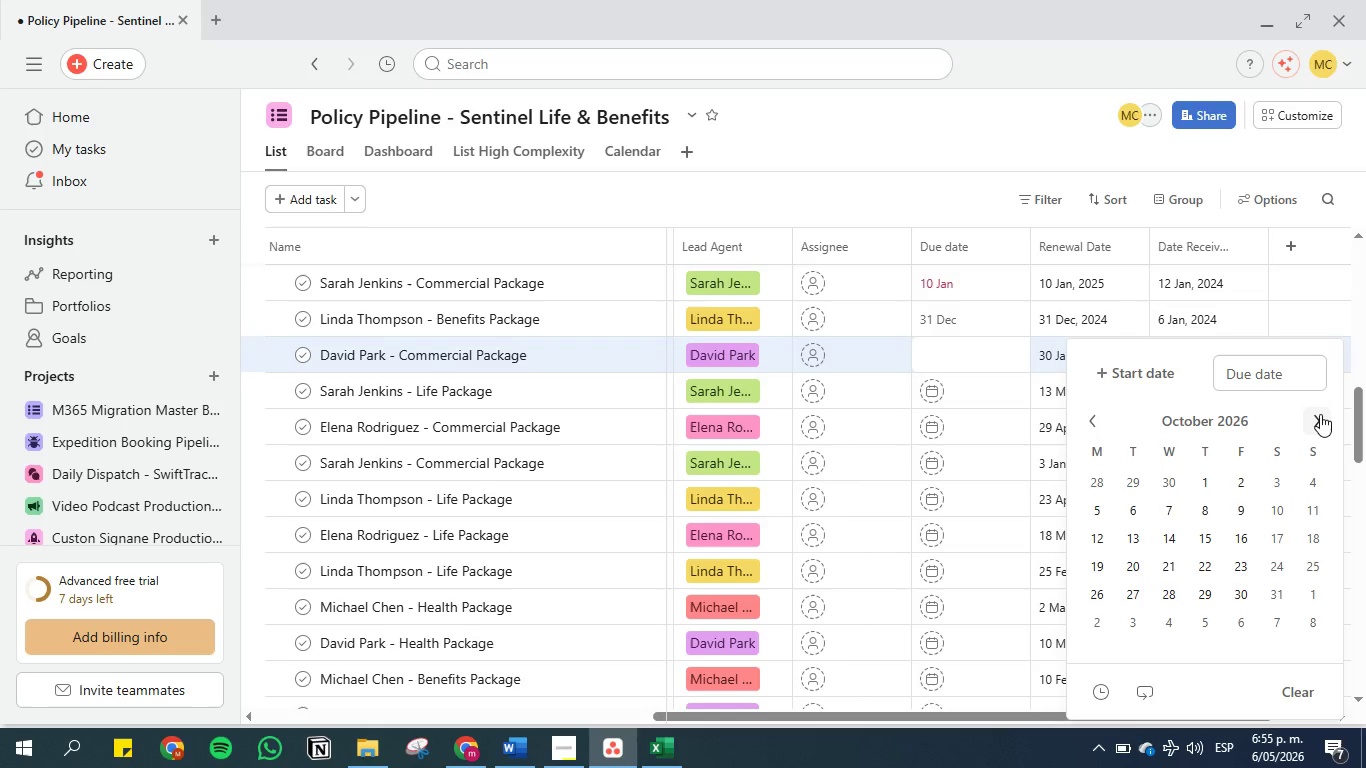 
triple_click([1320, 414])
 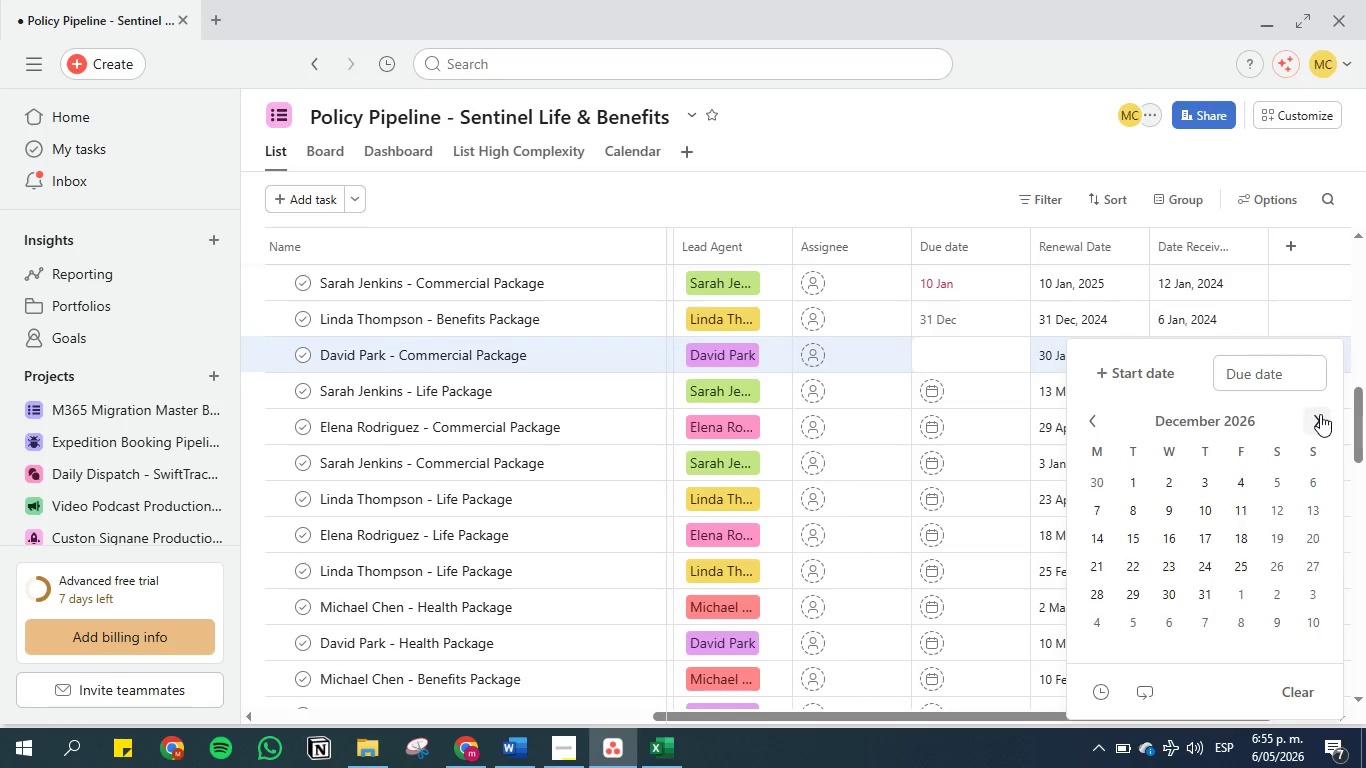 
double_click([1320, 414])
 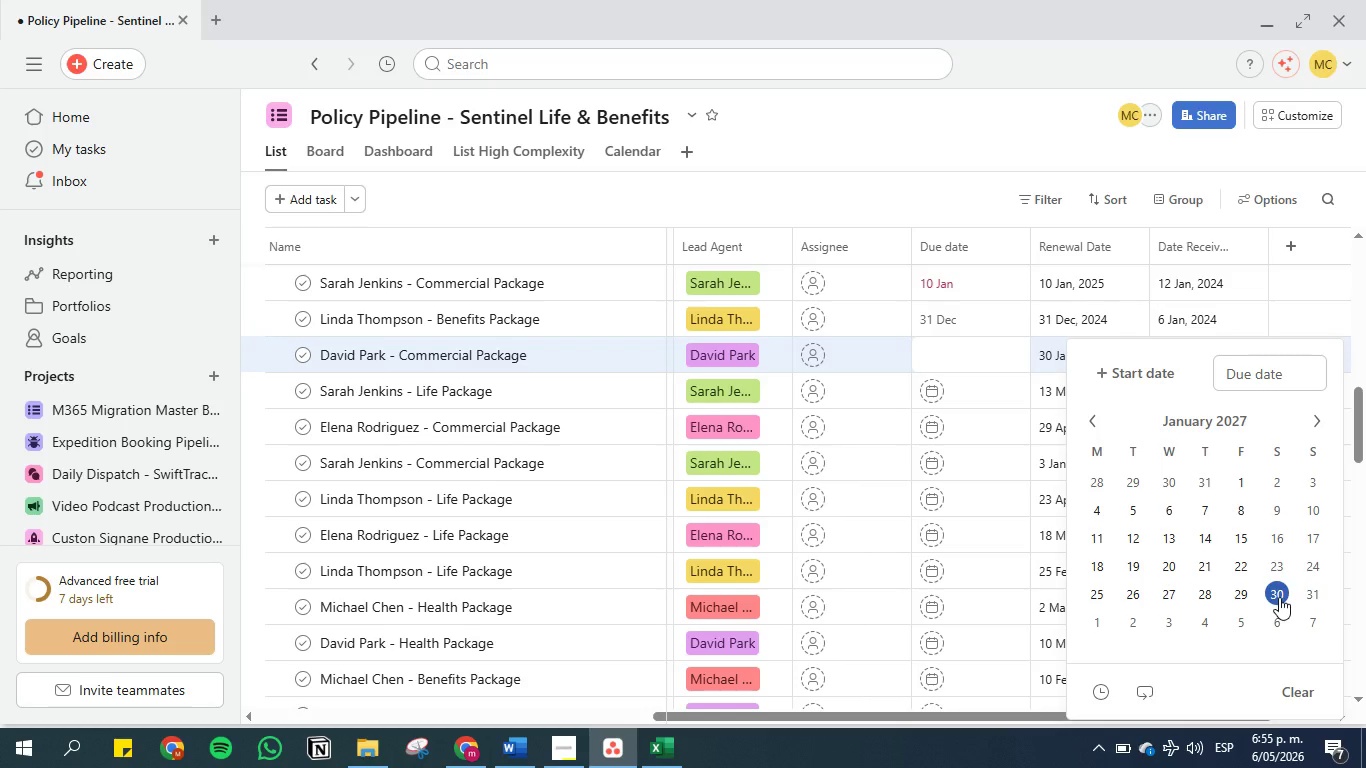 
left_click([1279, 597])
 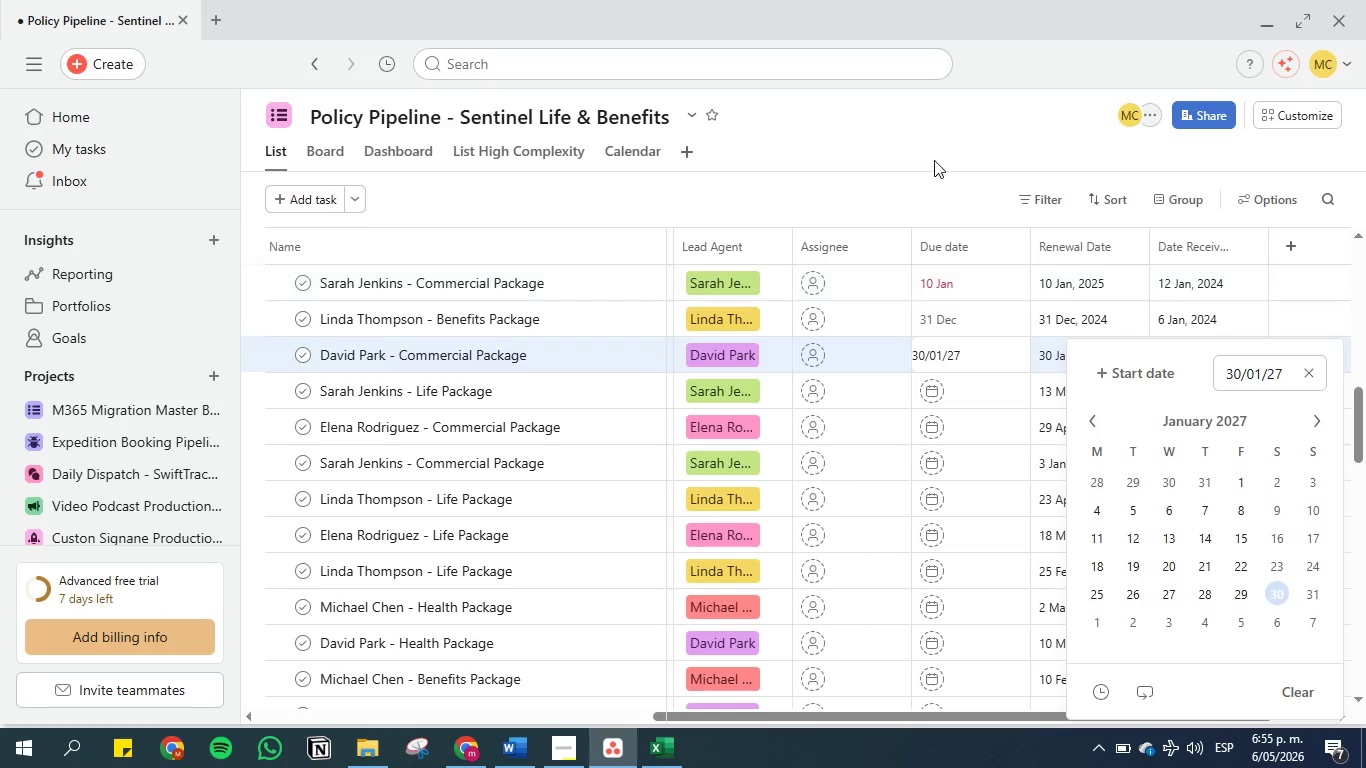 
left_click([934, 142])
 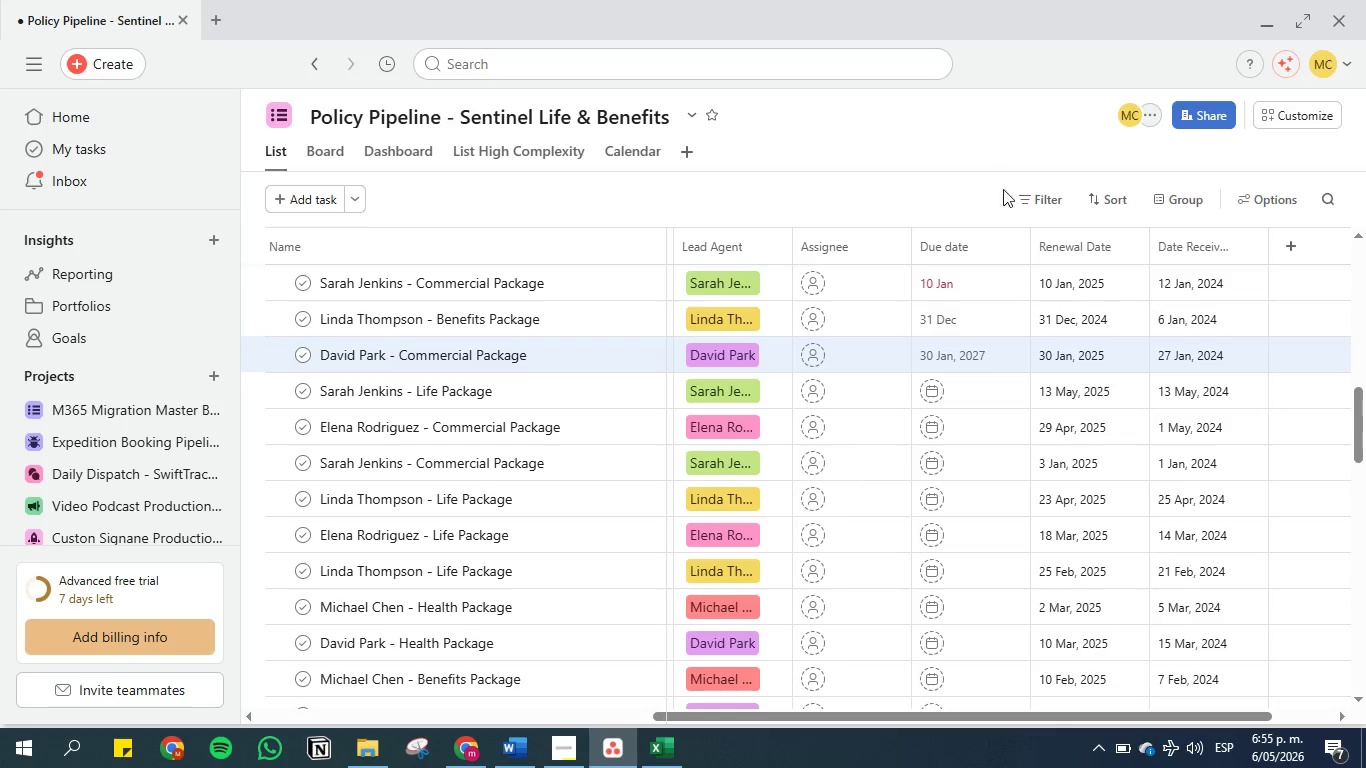 
scroll: coordinate [1003, 207], scroll_direction: down, amount: 2.0
 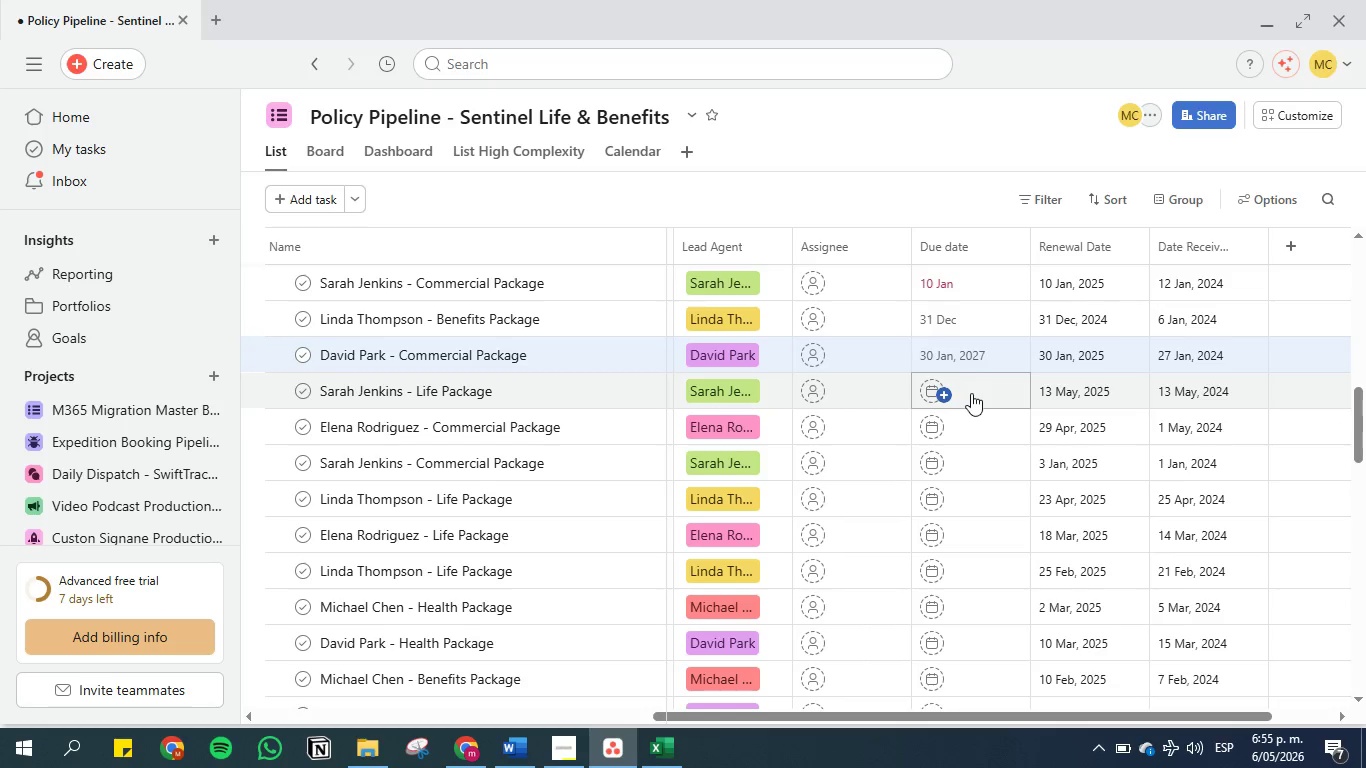 
left_click([977, 396])
 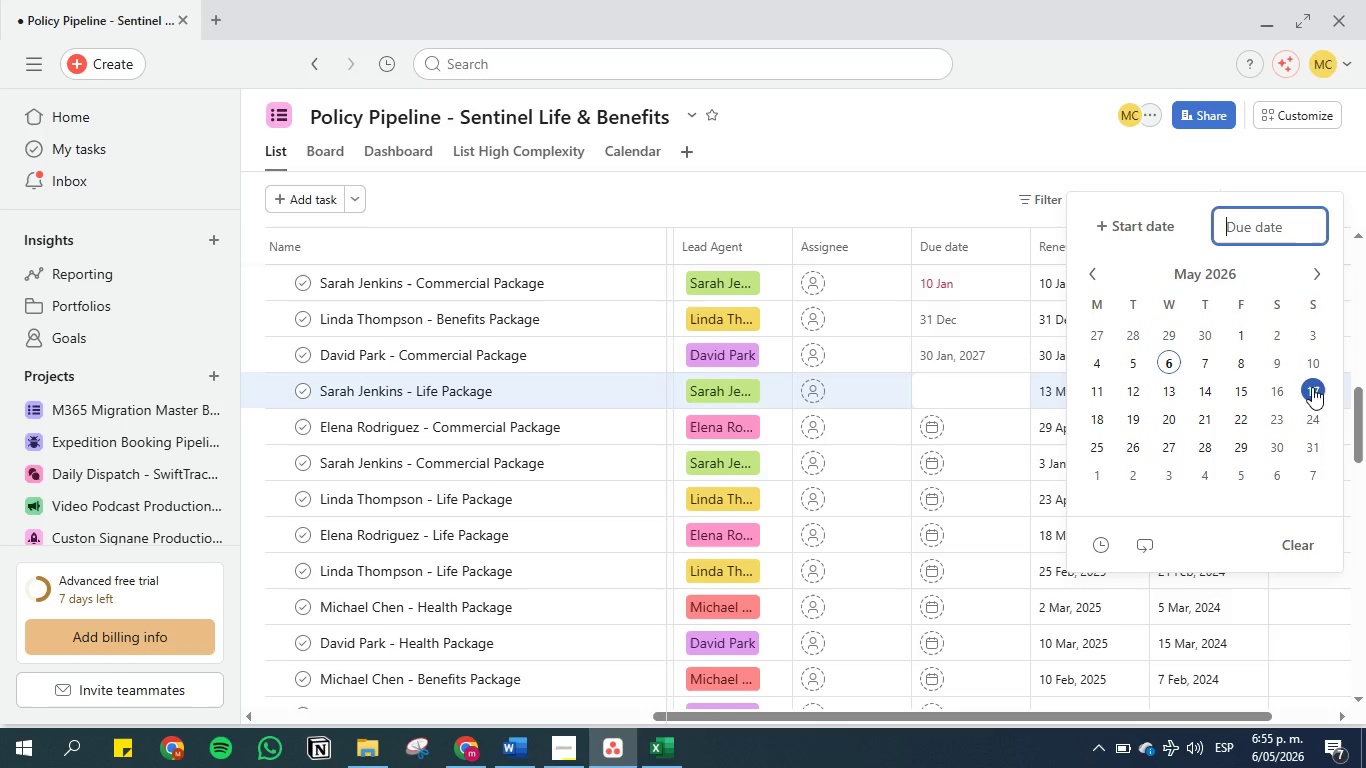 
left_click([1175, 390])
 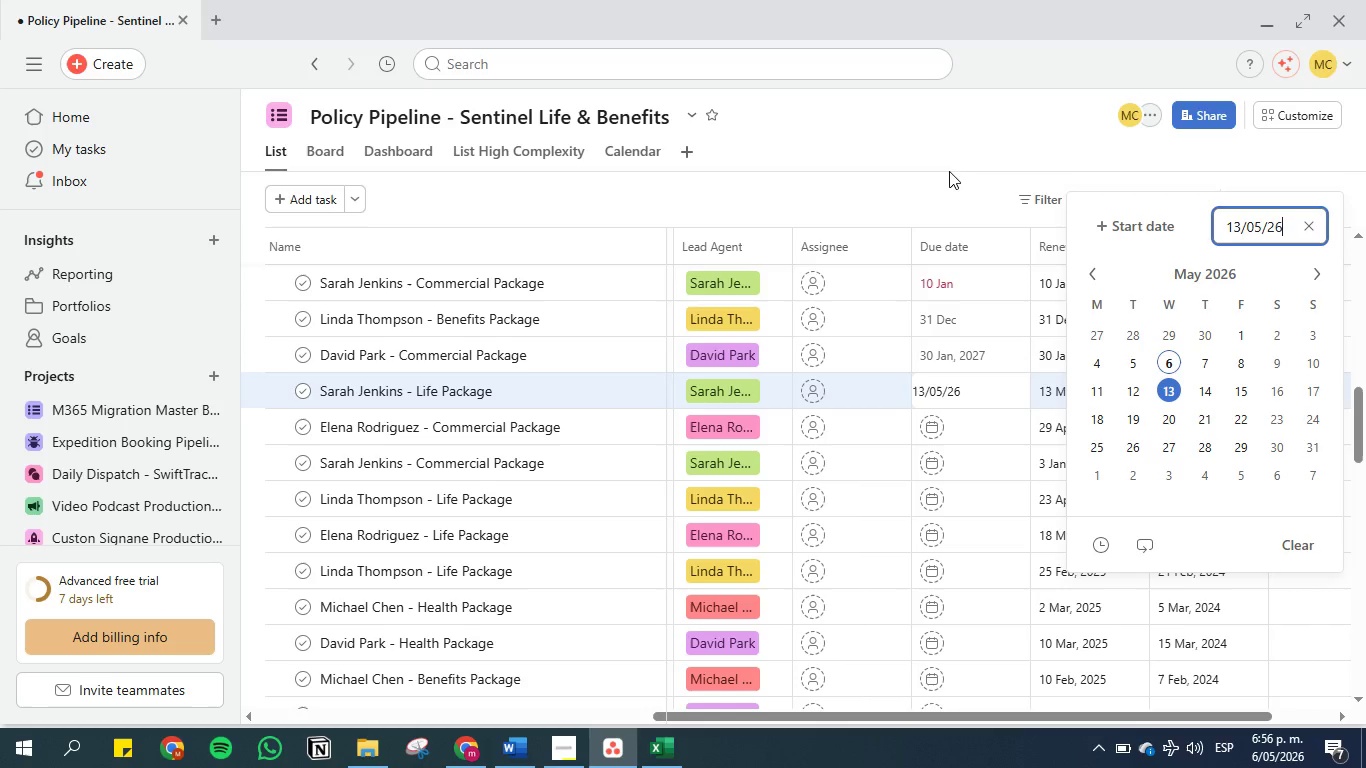 
left_click([944, 147])
 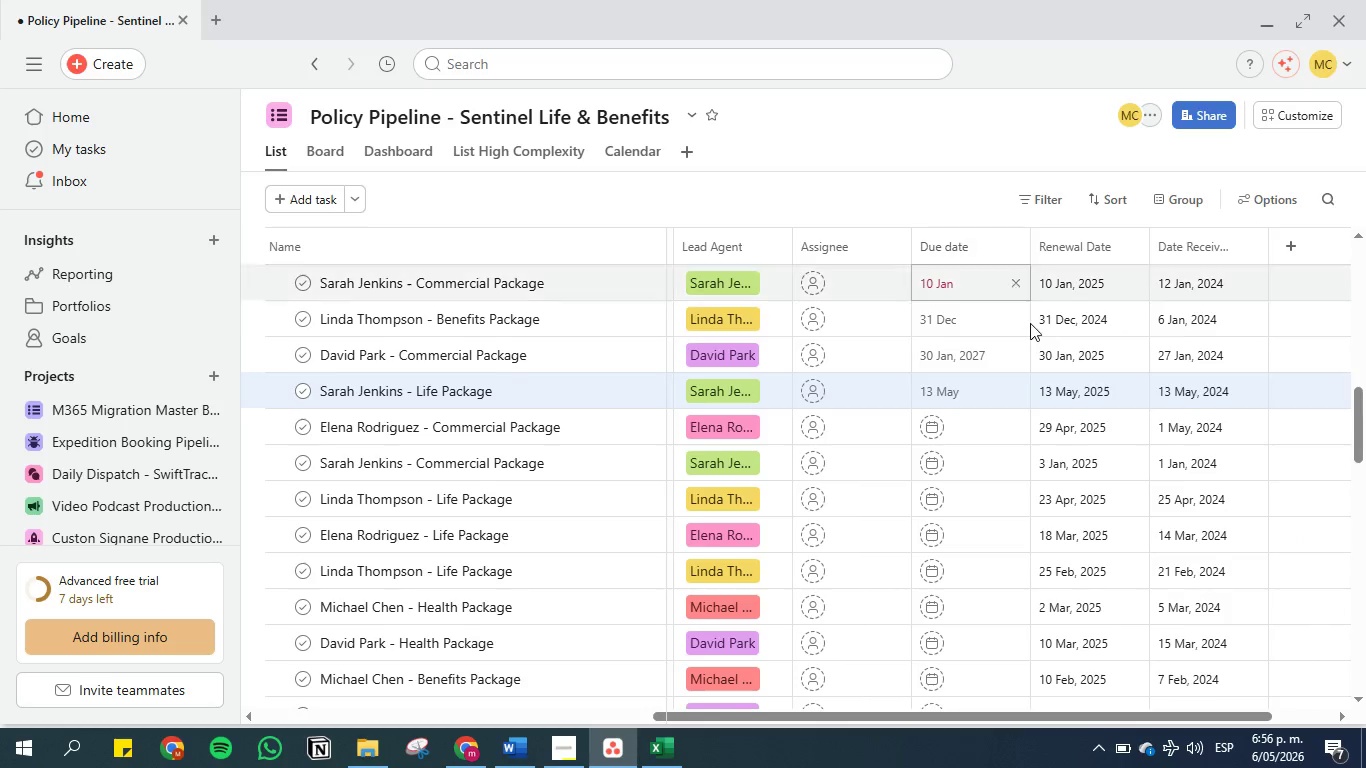 
scroll: coordinate [1031, 324], scroll_direction: down, amount: 1.0
 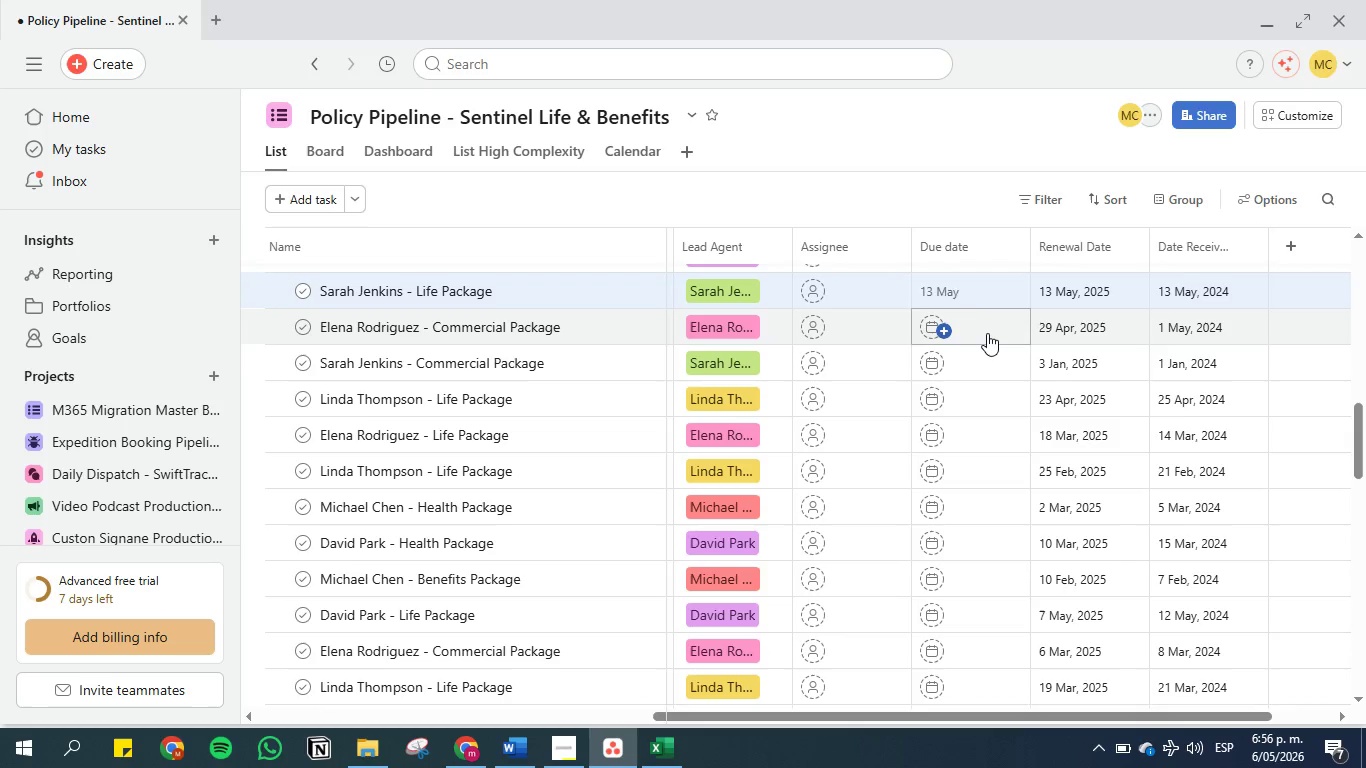 
left_click([987, 333])
 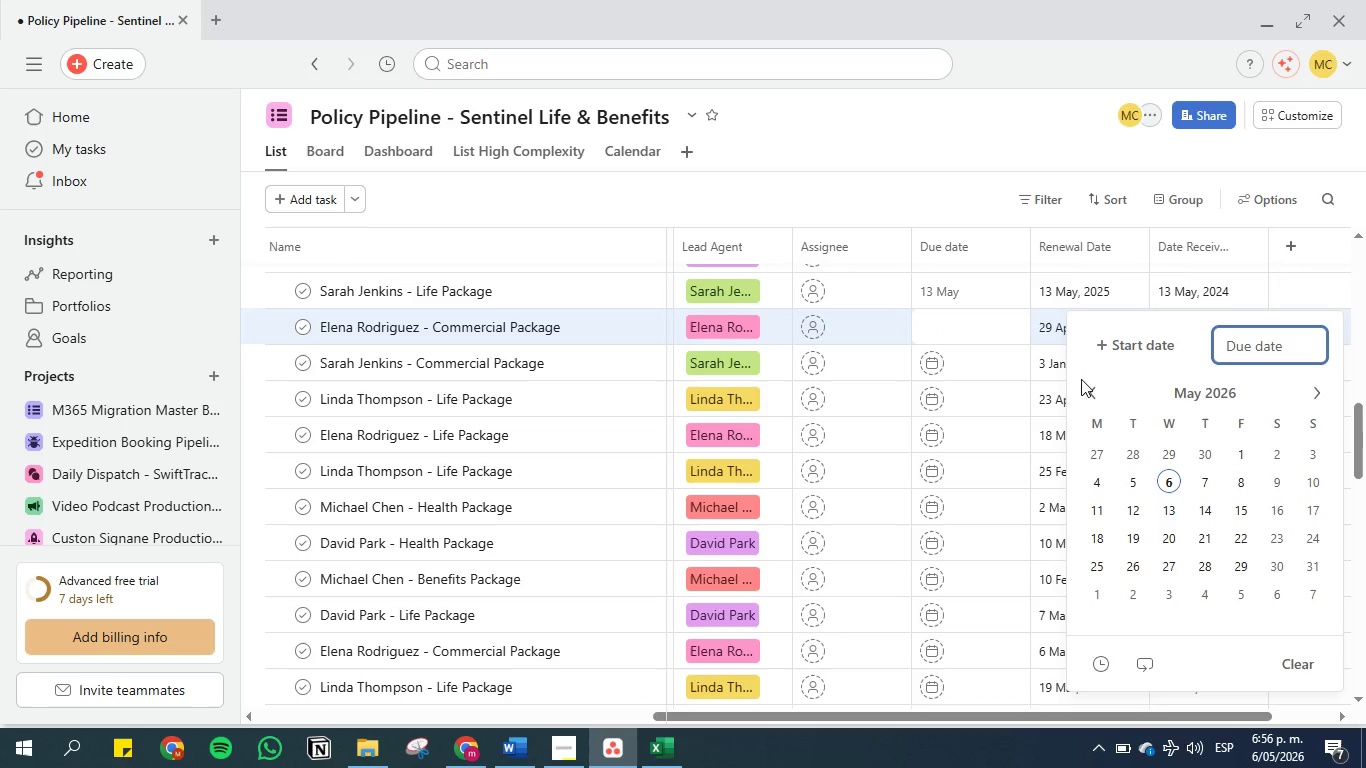 
left_click([1105, 392])
 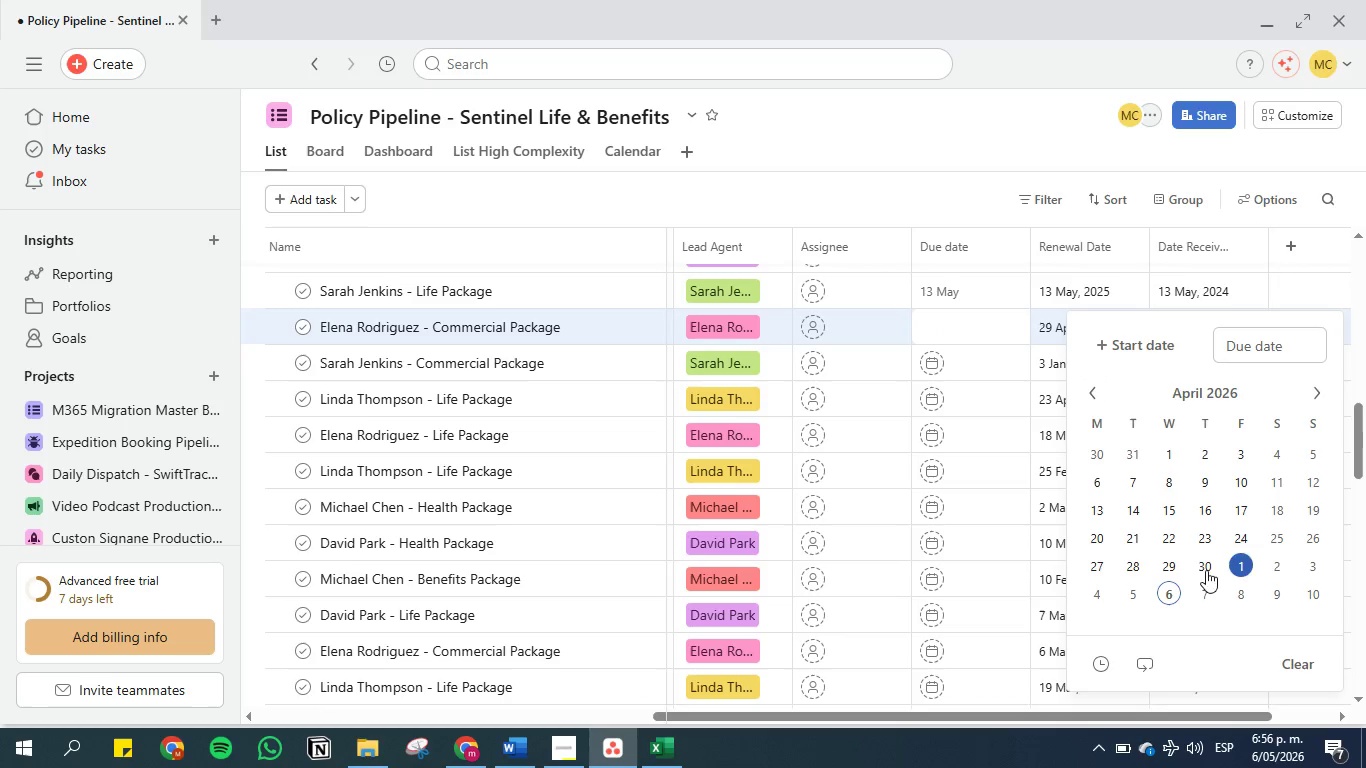 
left_click([1176, 568])
 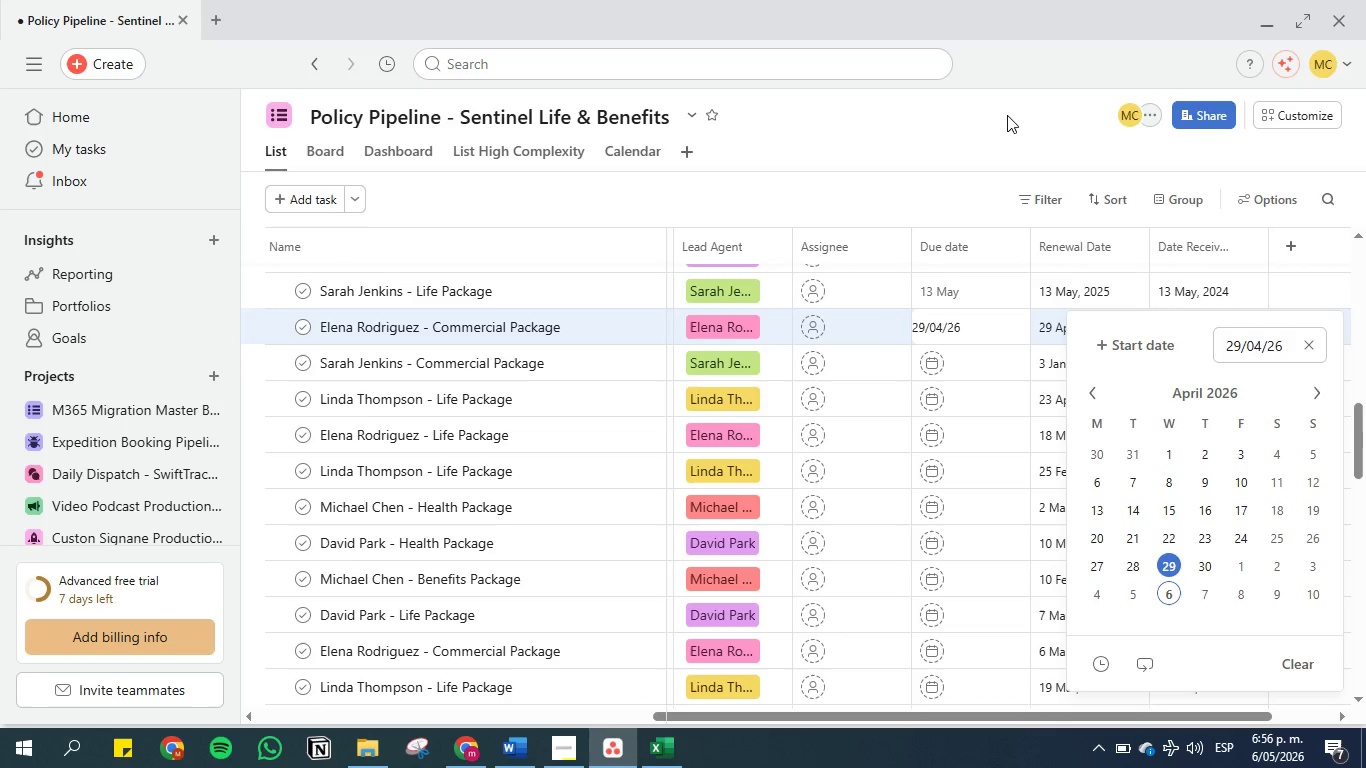 
left_click([1000, 106])
 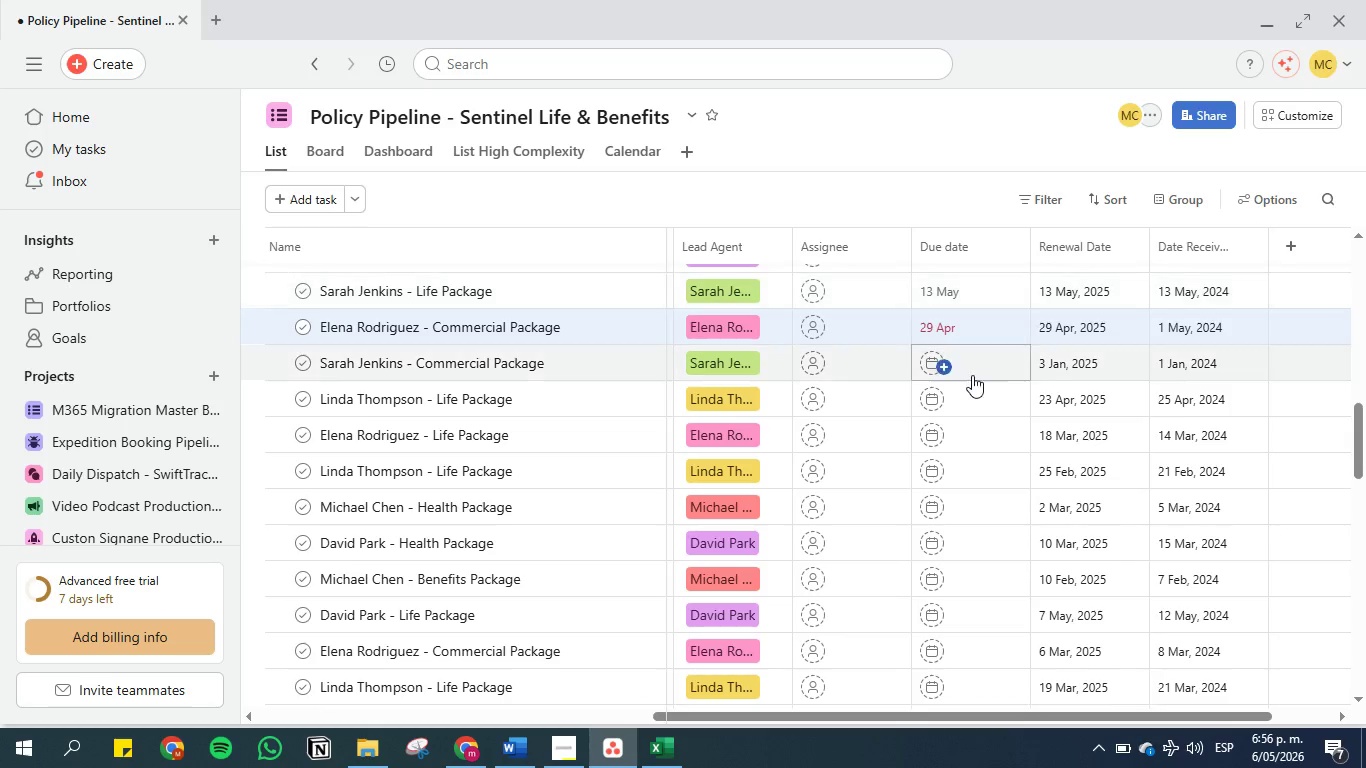 
left_click([972, 375])
 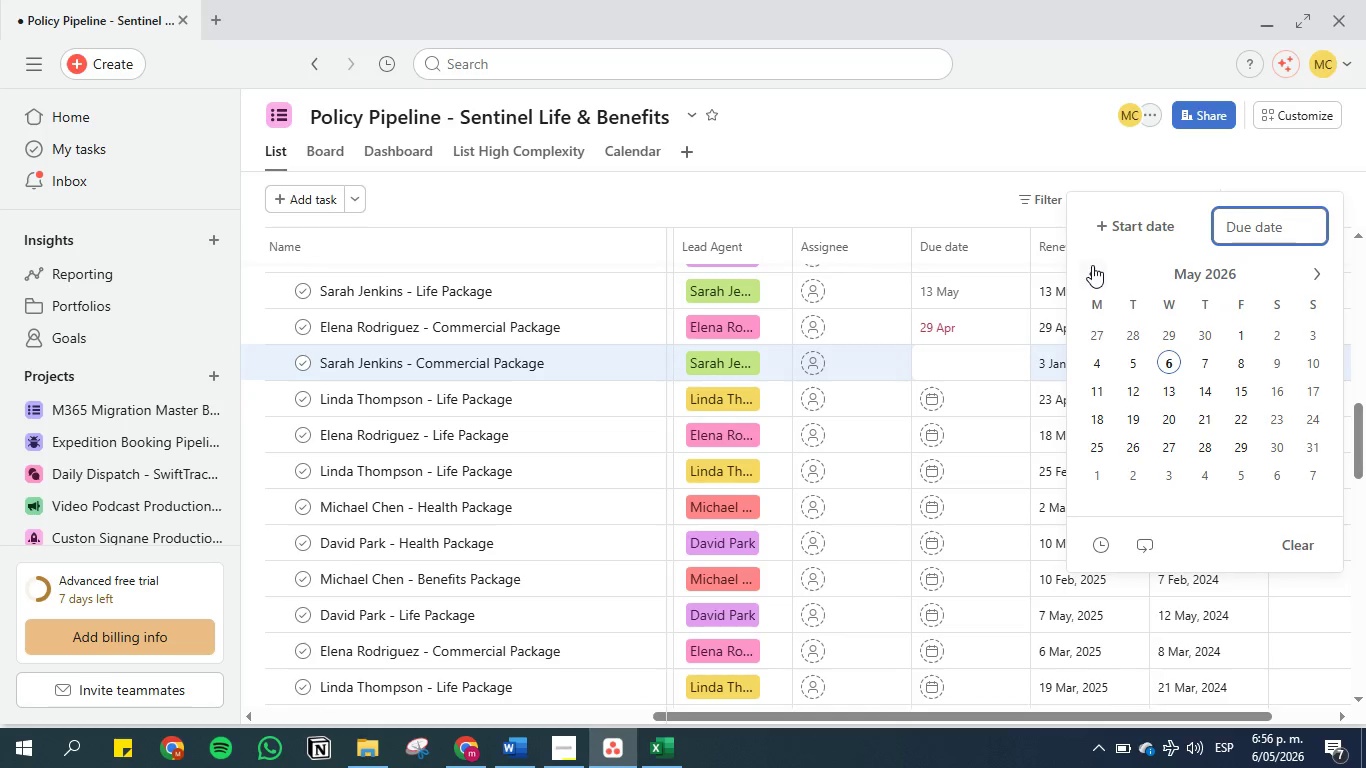 
double_click([1092, 265])
 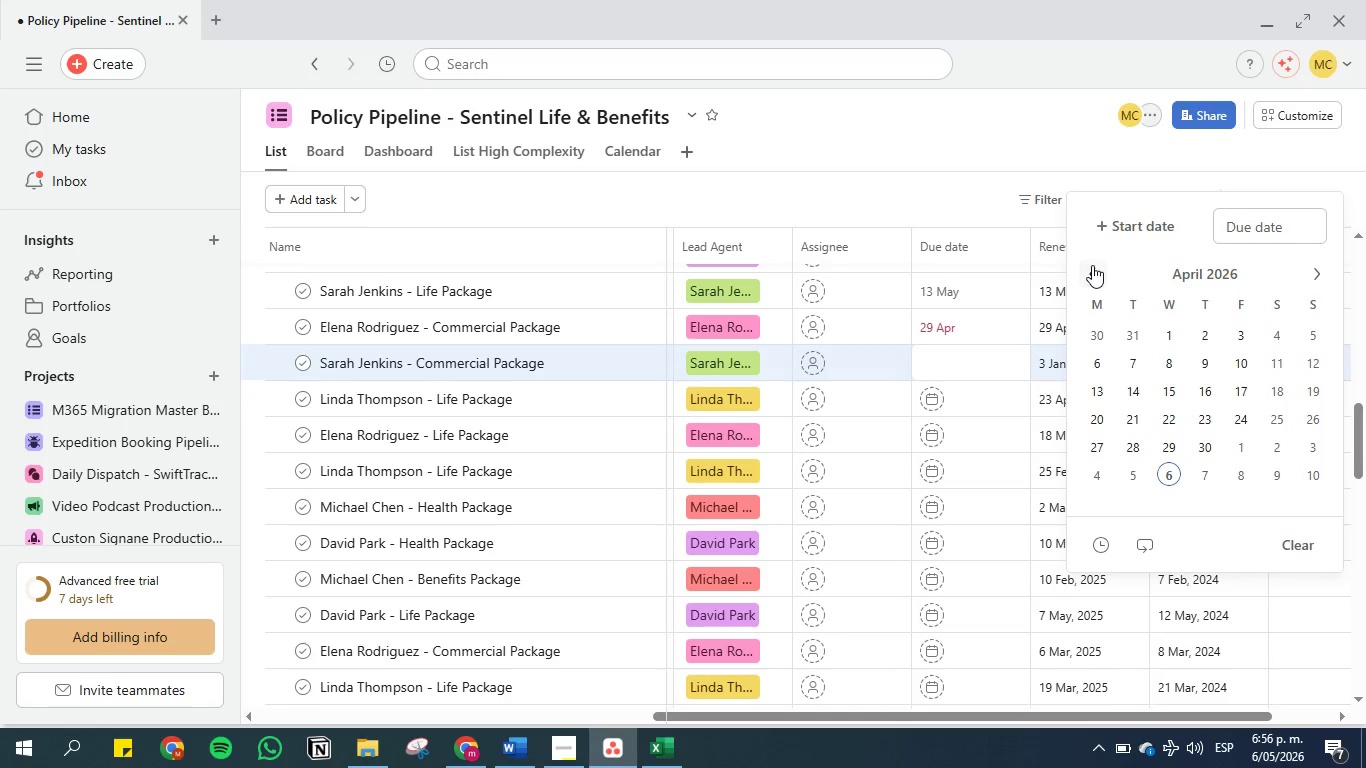 
triple_click([1092, 265])
 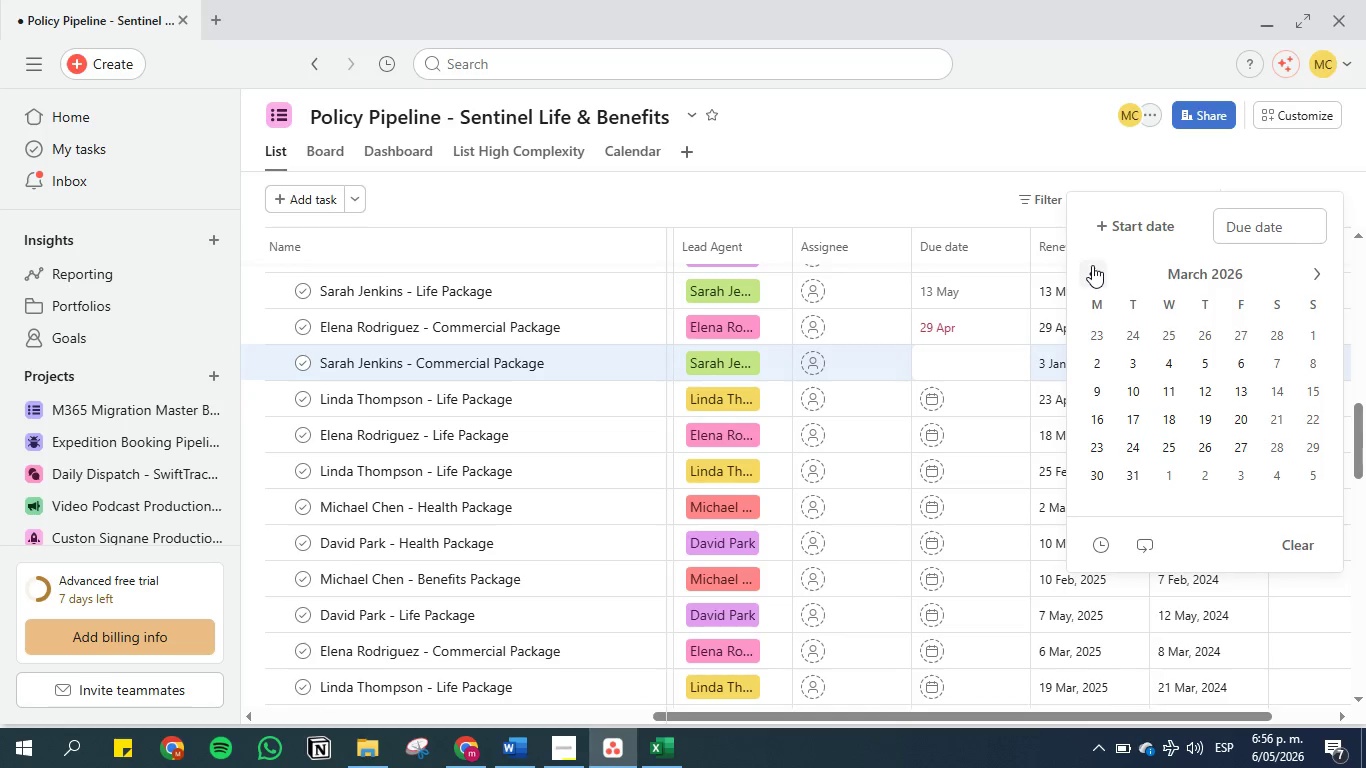 
triple_click([1092, 265])
 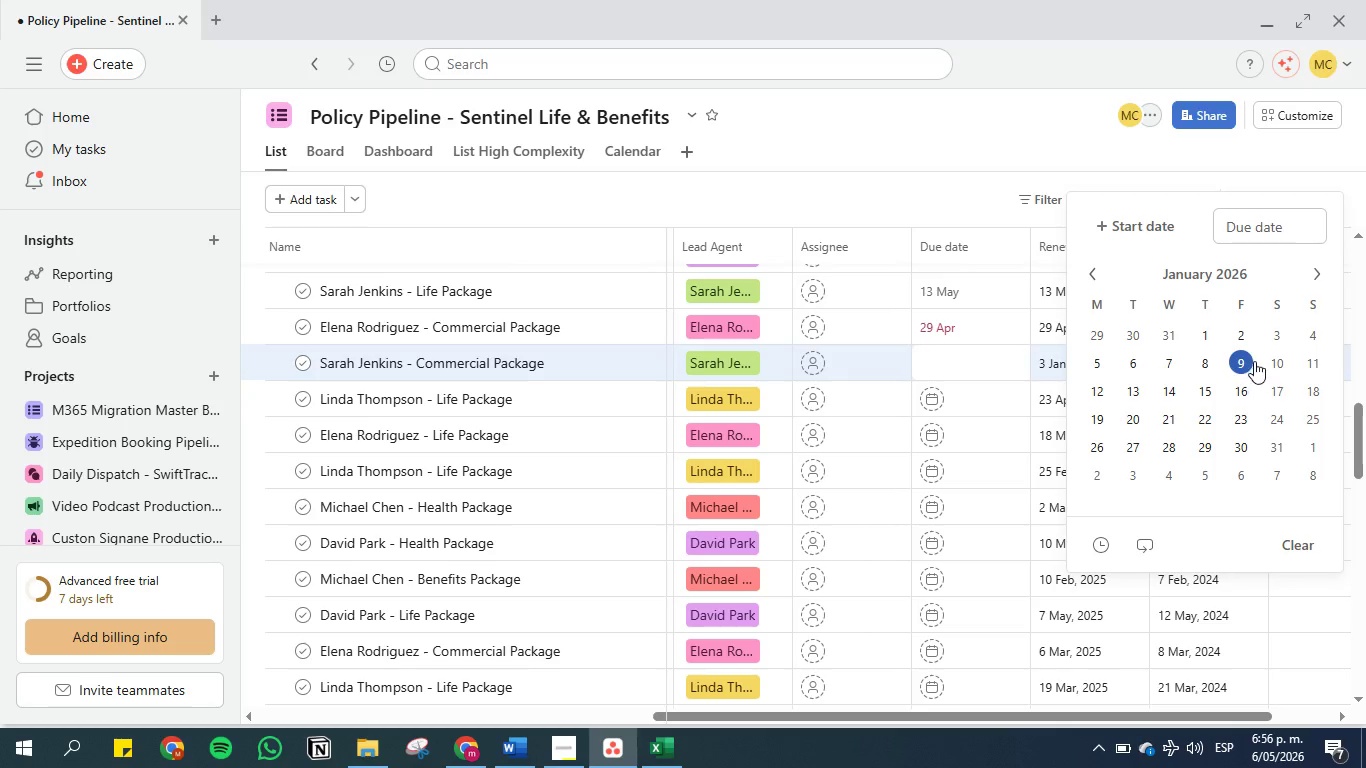 
left_click([1276, 336])
 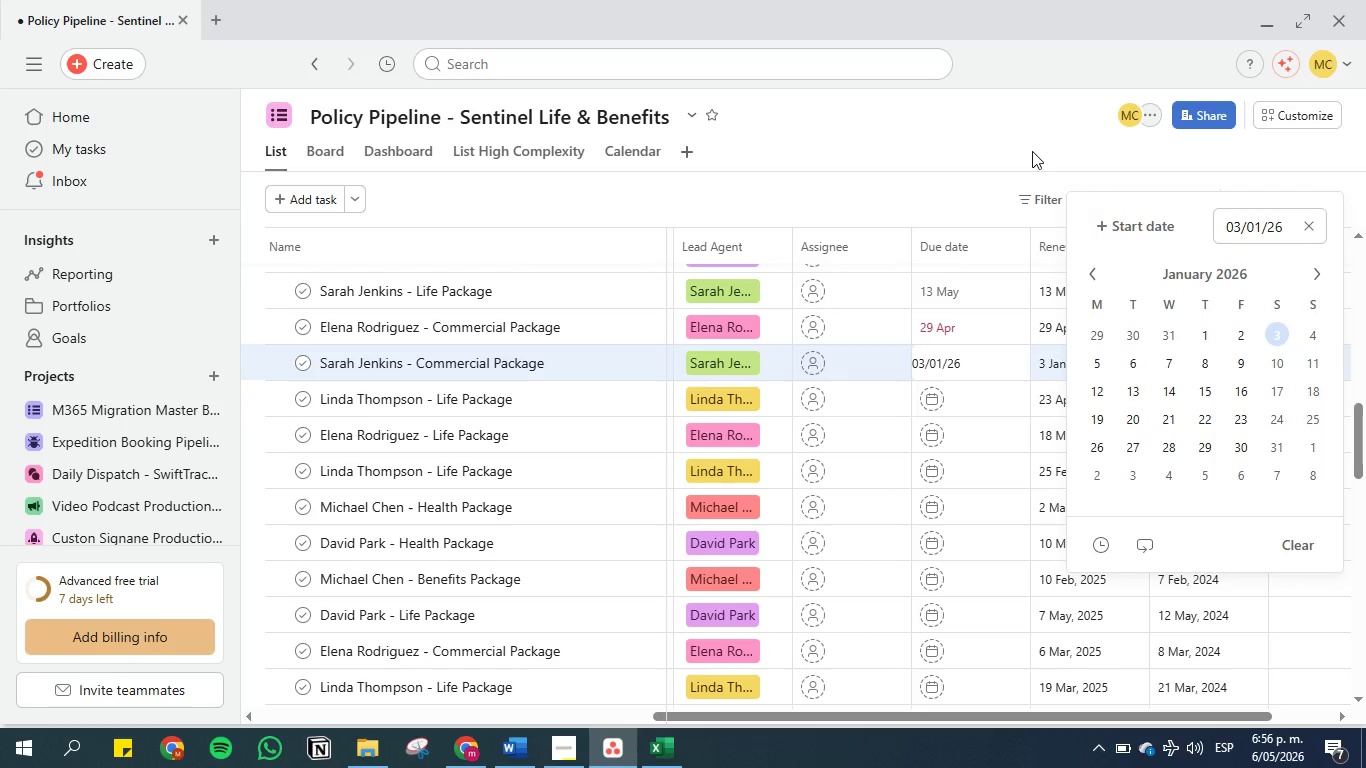 
left_click([1032, 151])
 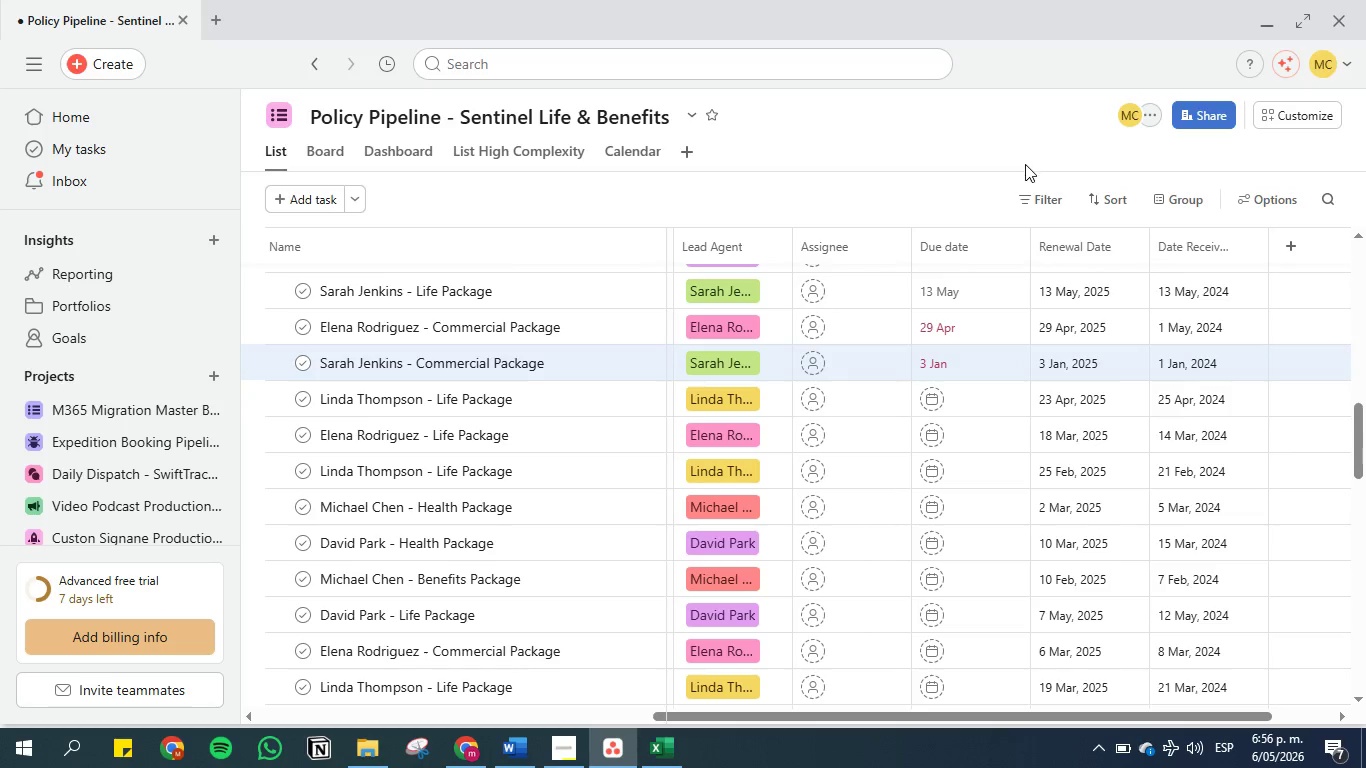 
scroll: coordinate [1013, 192], scroll_direction: down, amount: 2.0
 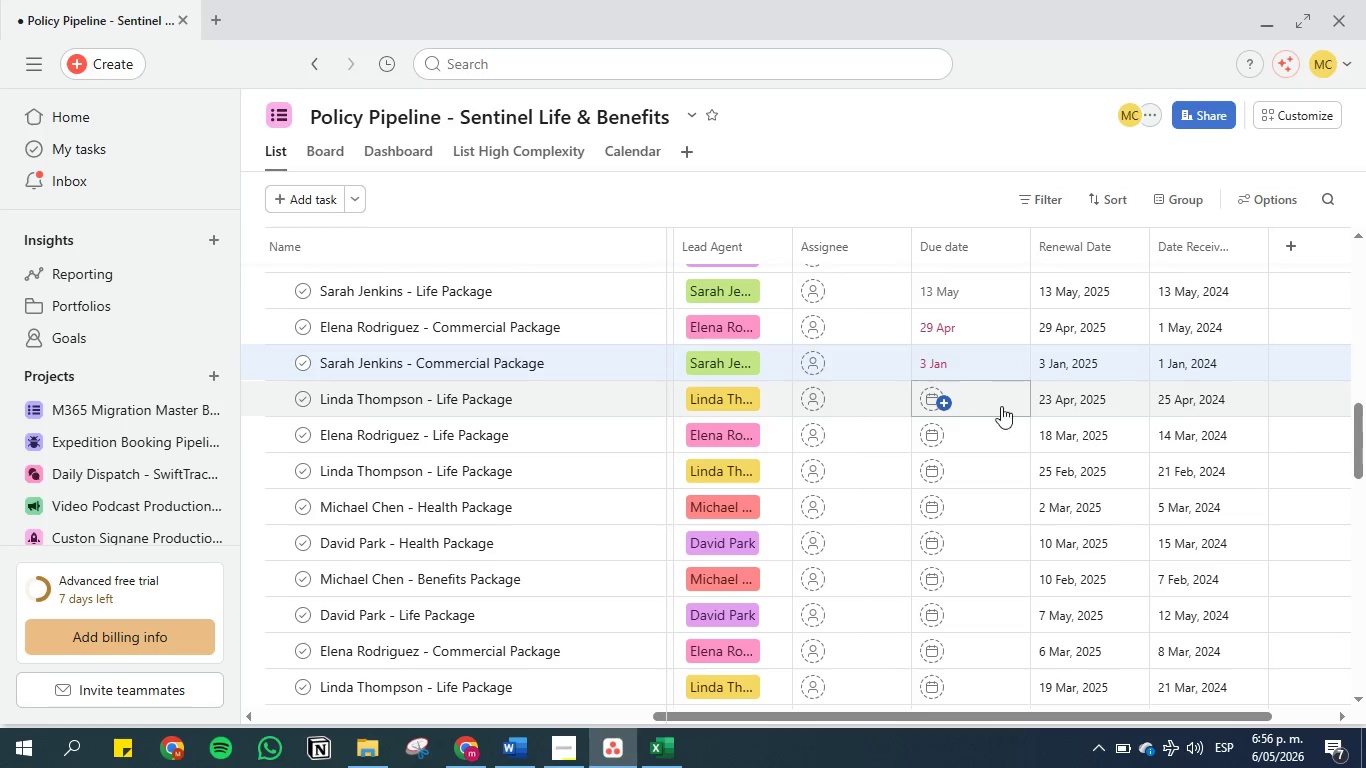 
left_click([992, 390])
 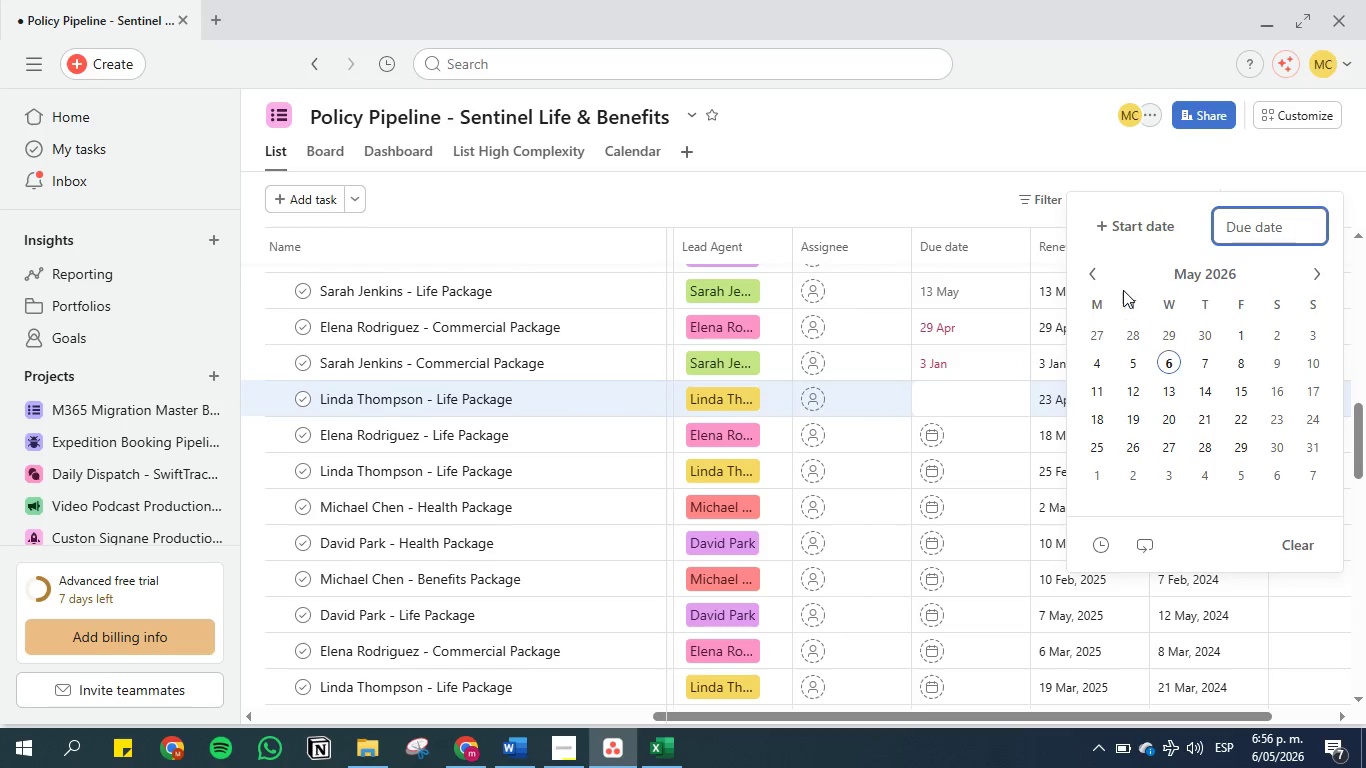 
left_click([1089, 277])
 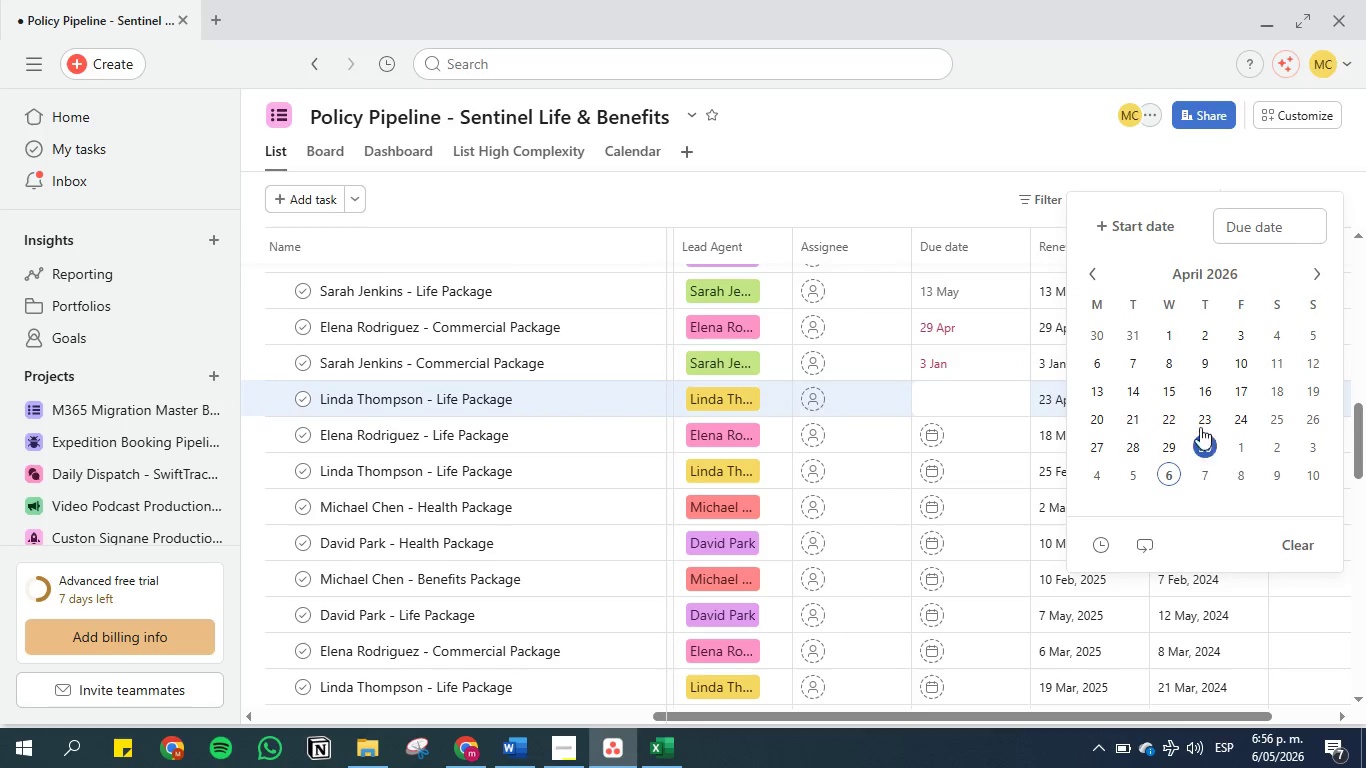 
left_click([1197, 422])
 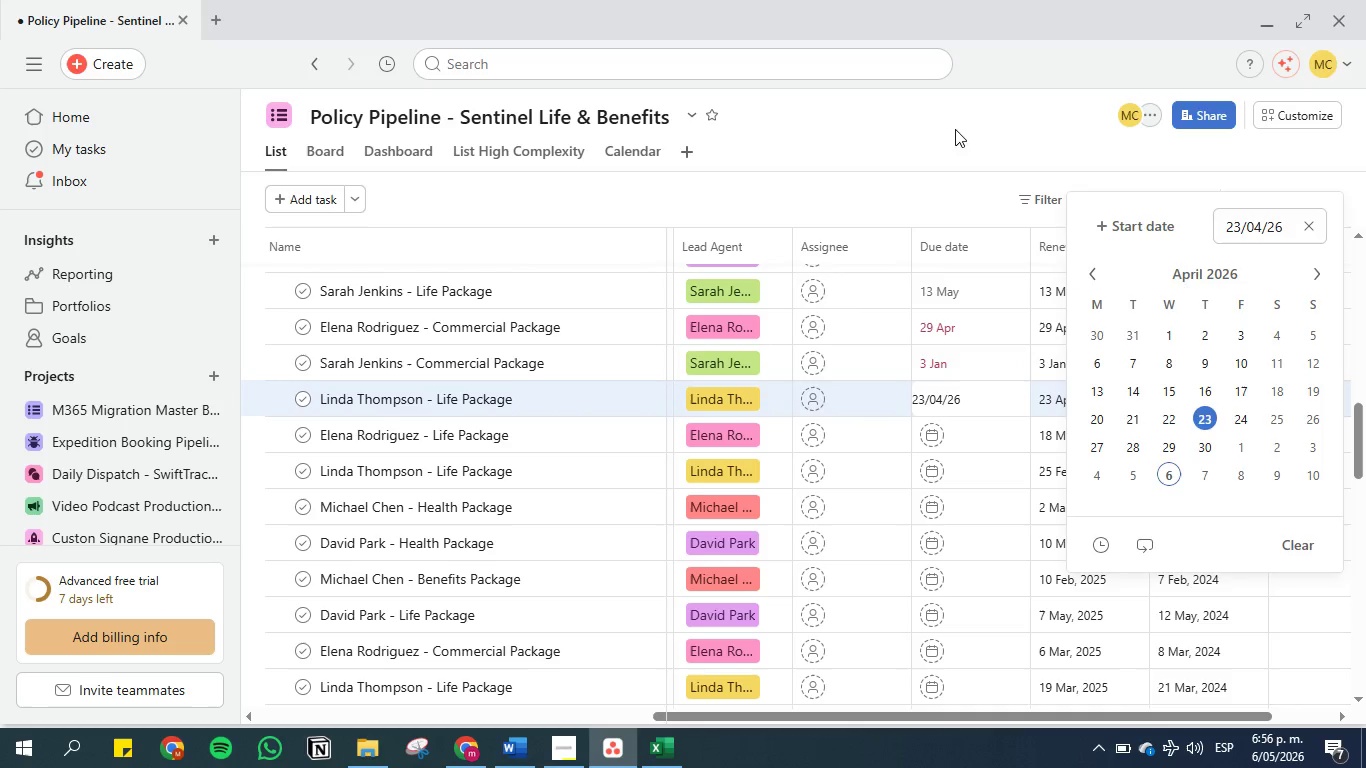 
left_click([949, 122])
 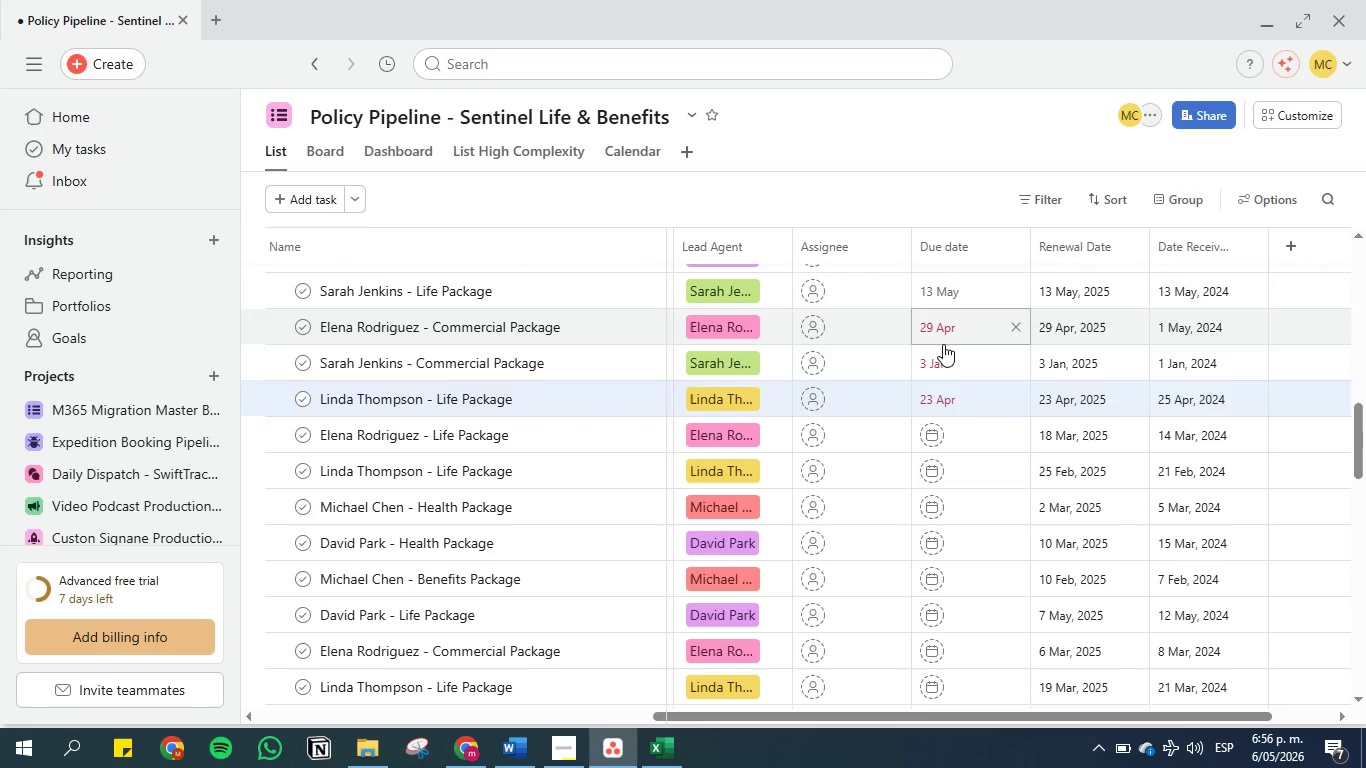 
scroll: coordinate [954, 385], scroll_direction: down, amount: 1.0
 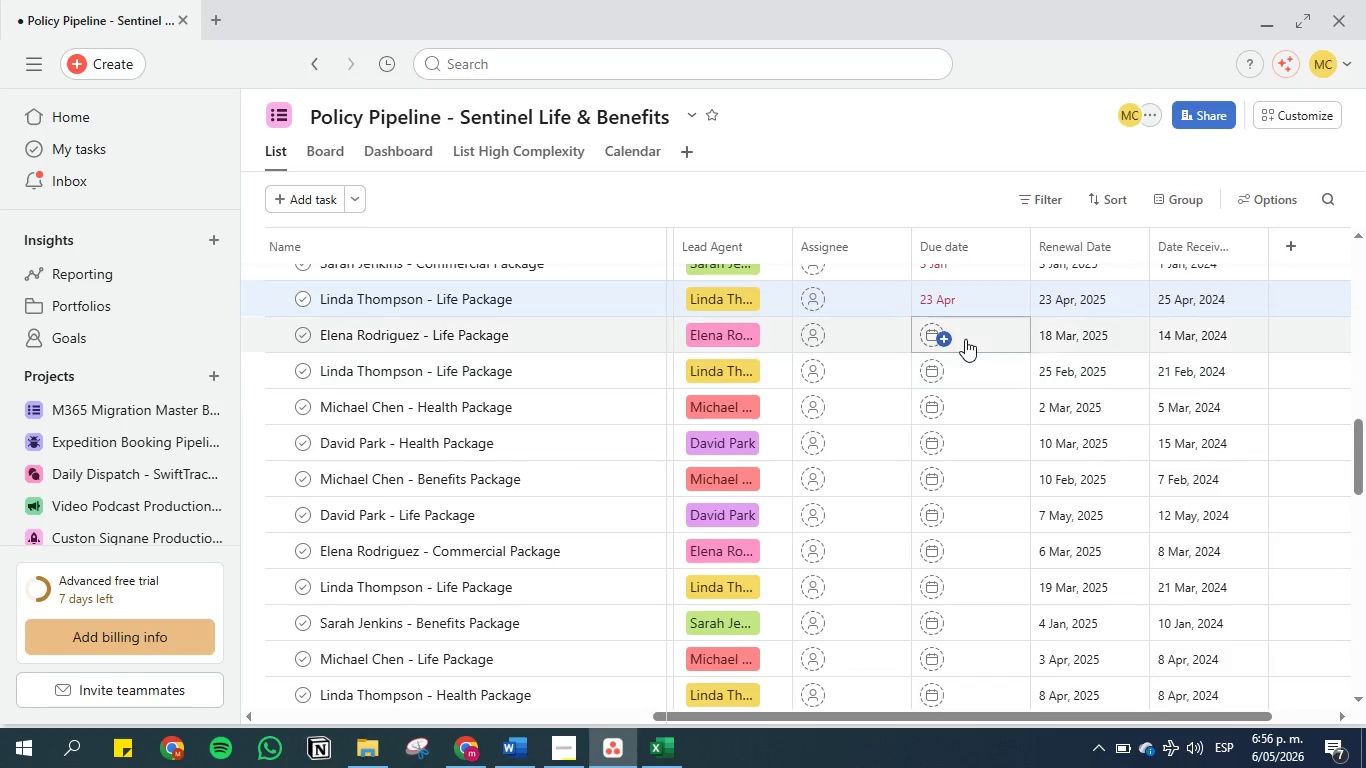 
left_click([965, 339])
 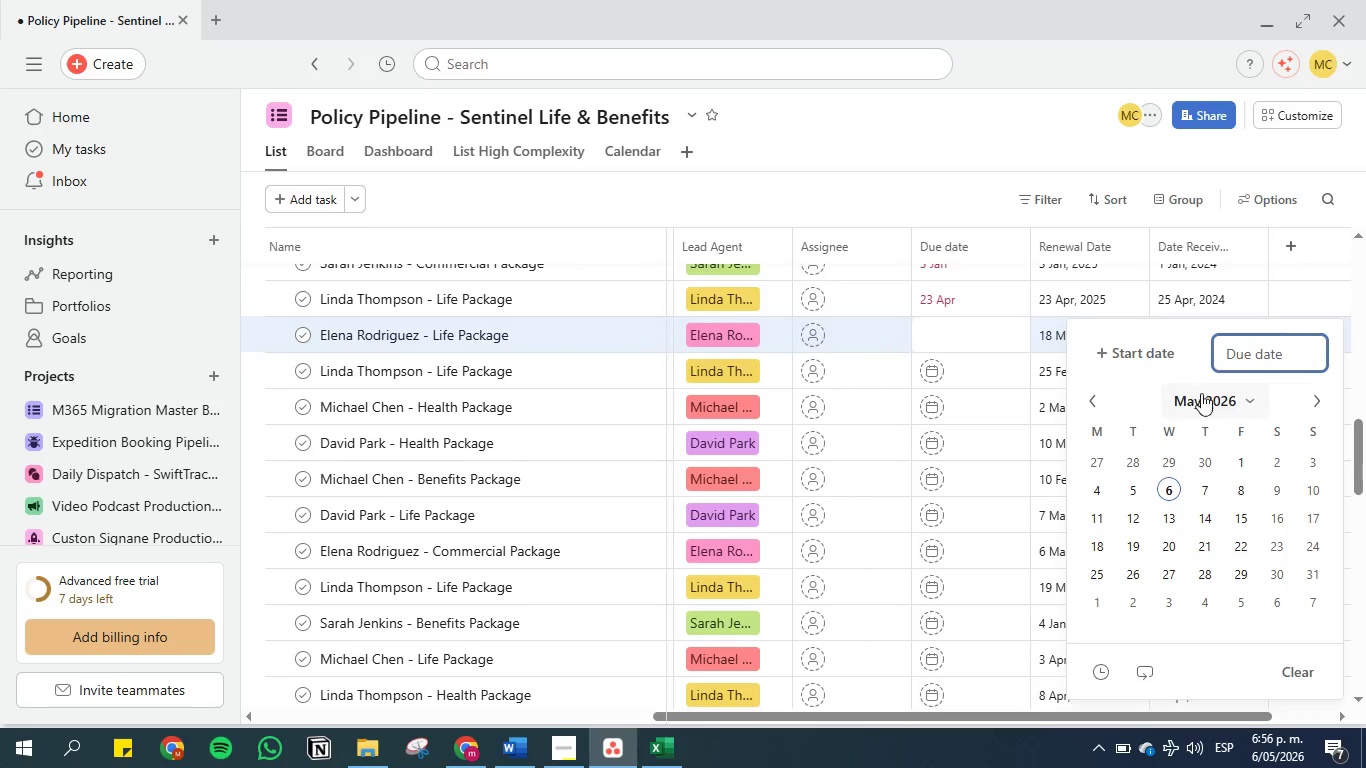 
wait(9.36)
 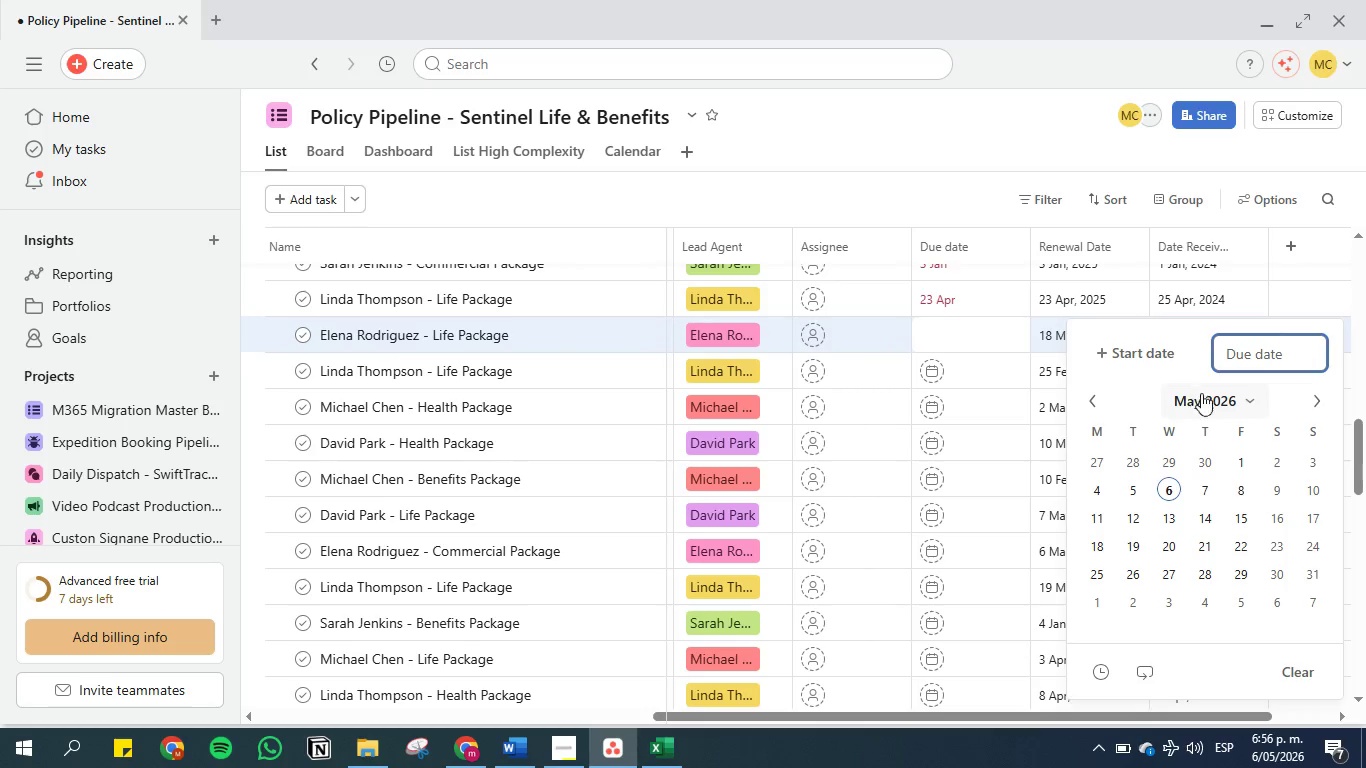 
left_click([1104, 547])
 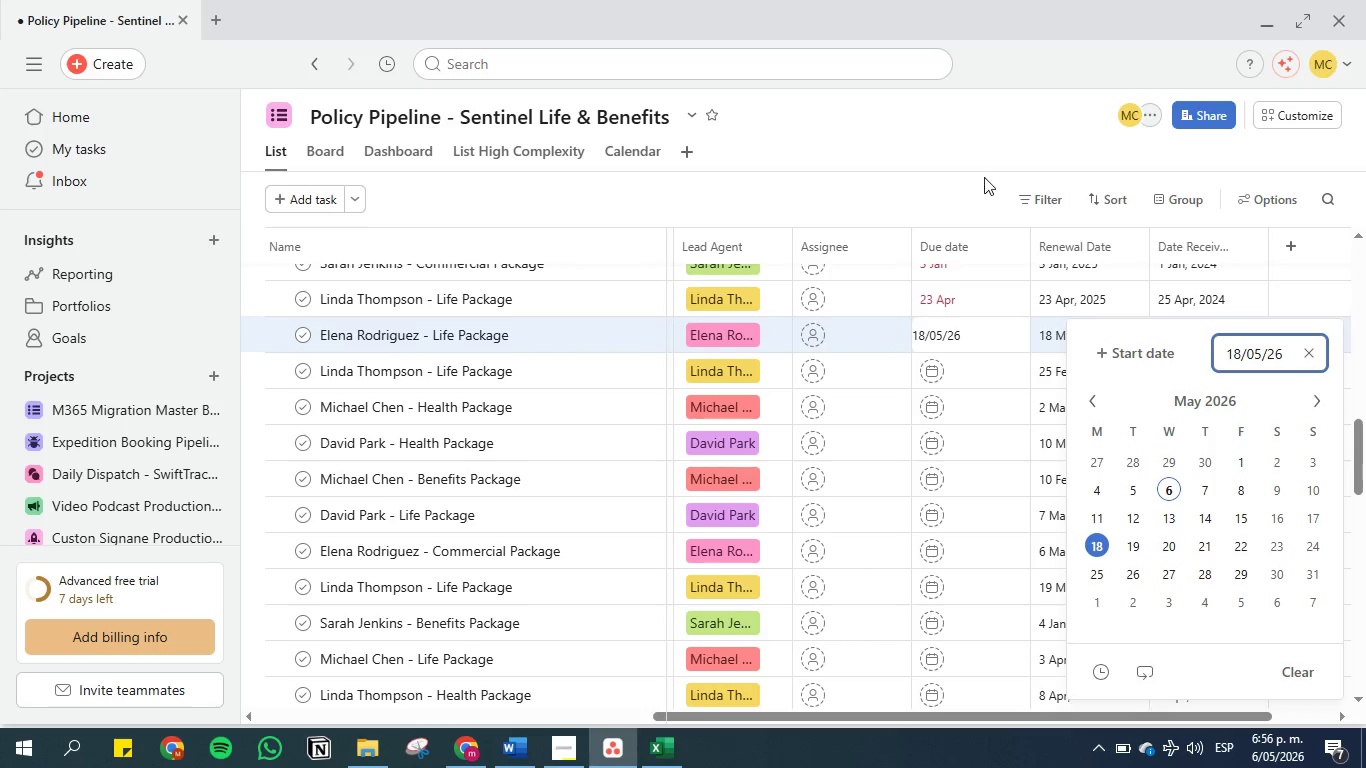 
left_click([984, 151])
 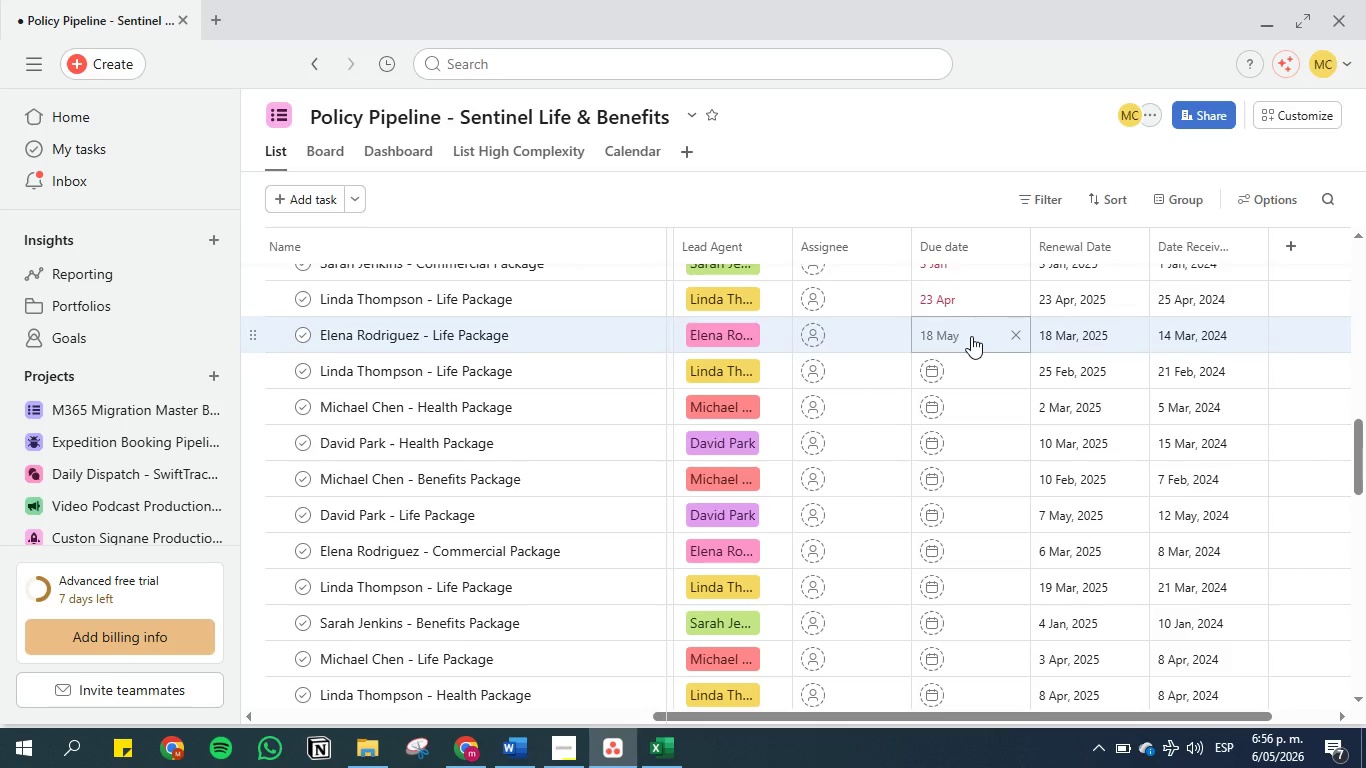 
left_click([971, 336])
 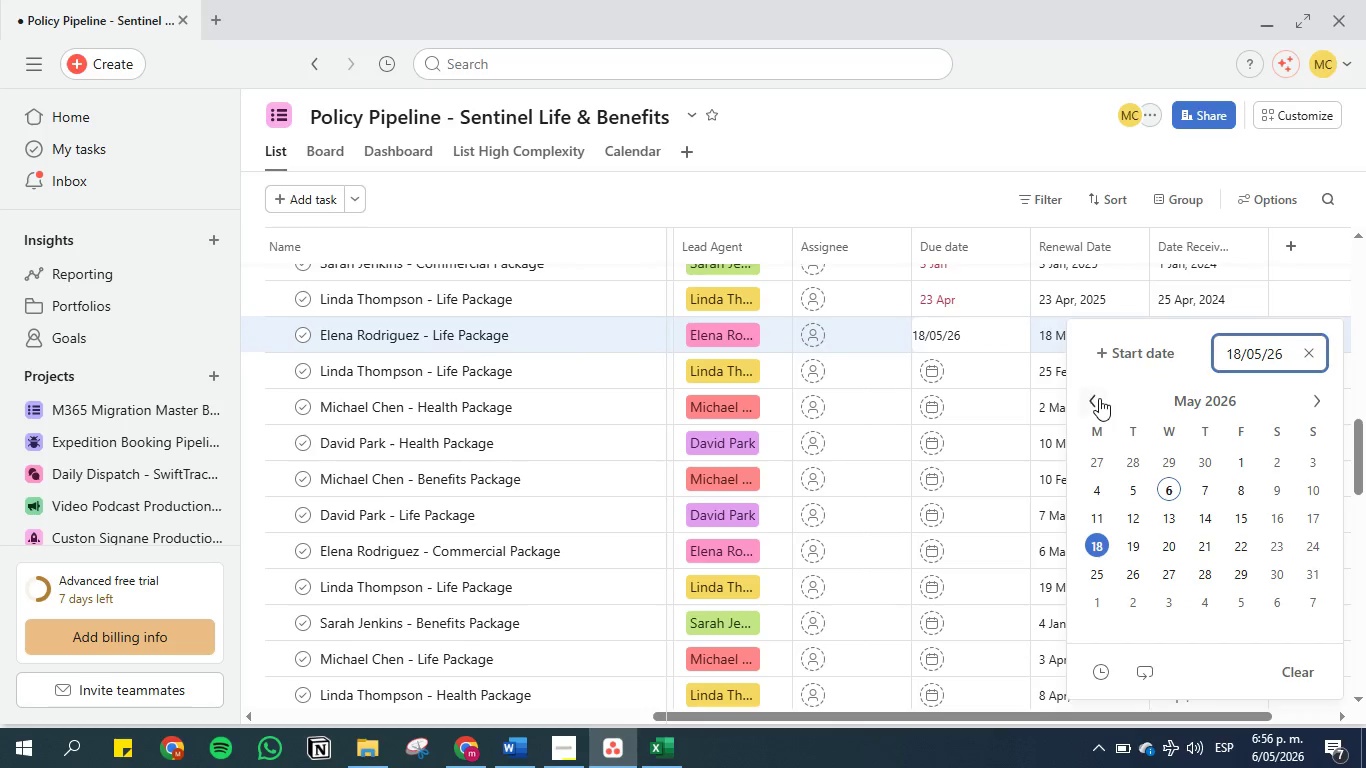 
double_click([1099, 398])
 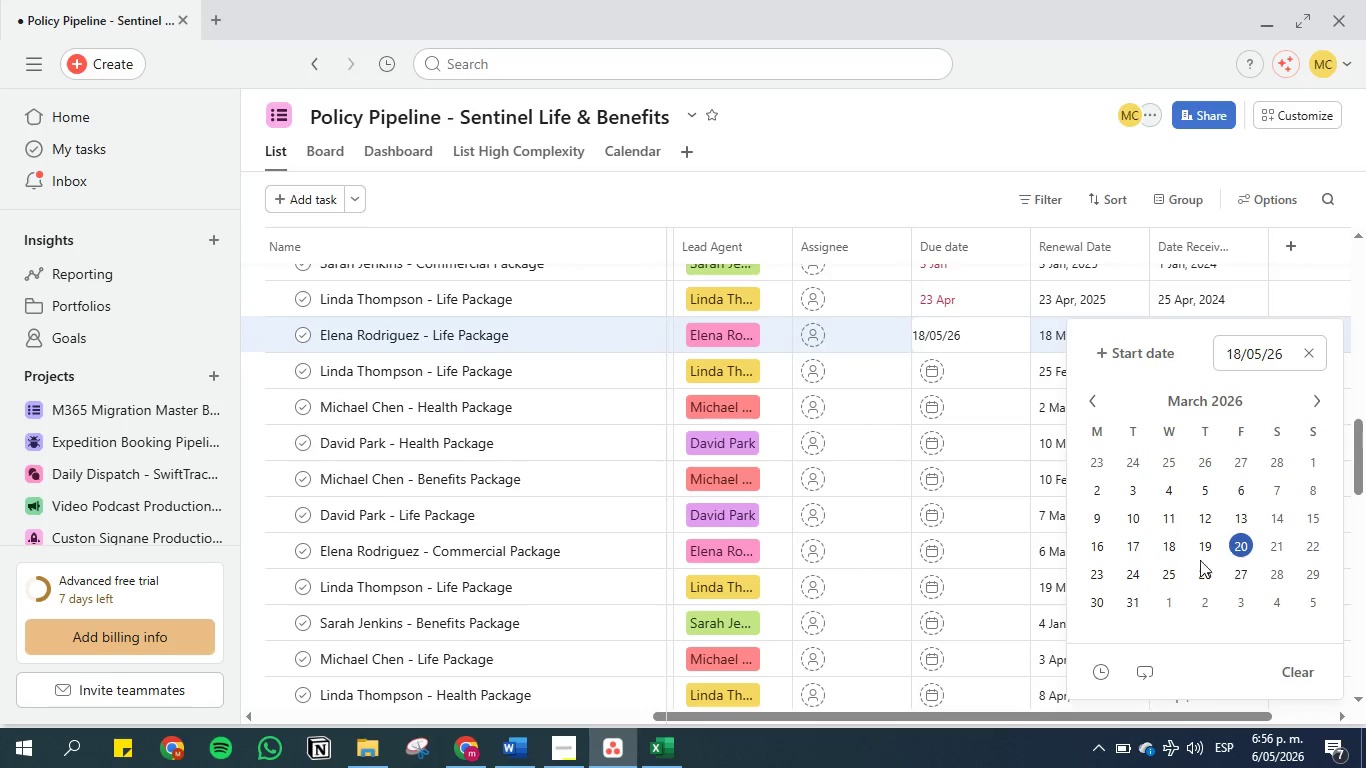 
left_click([1171, 543])
 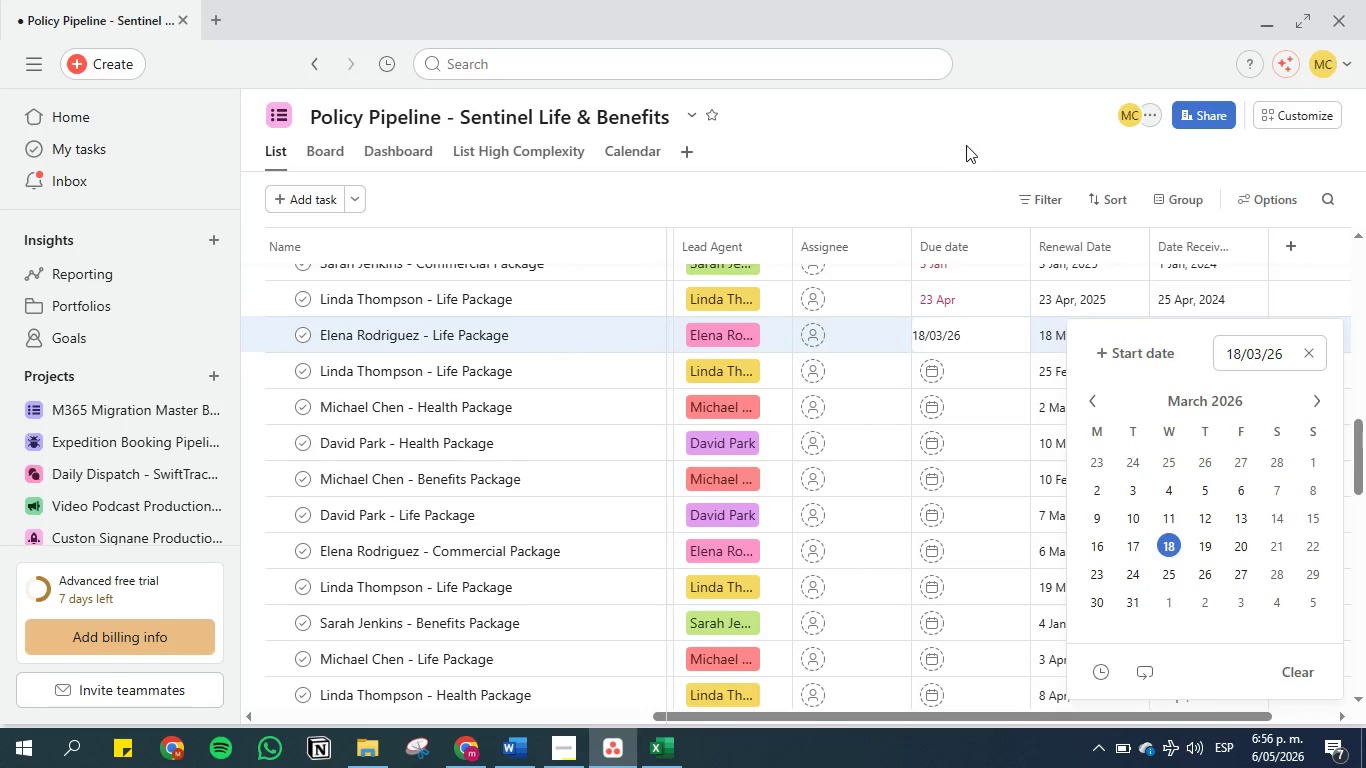 
left_click([965, 139])
 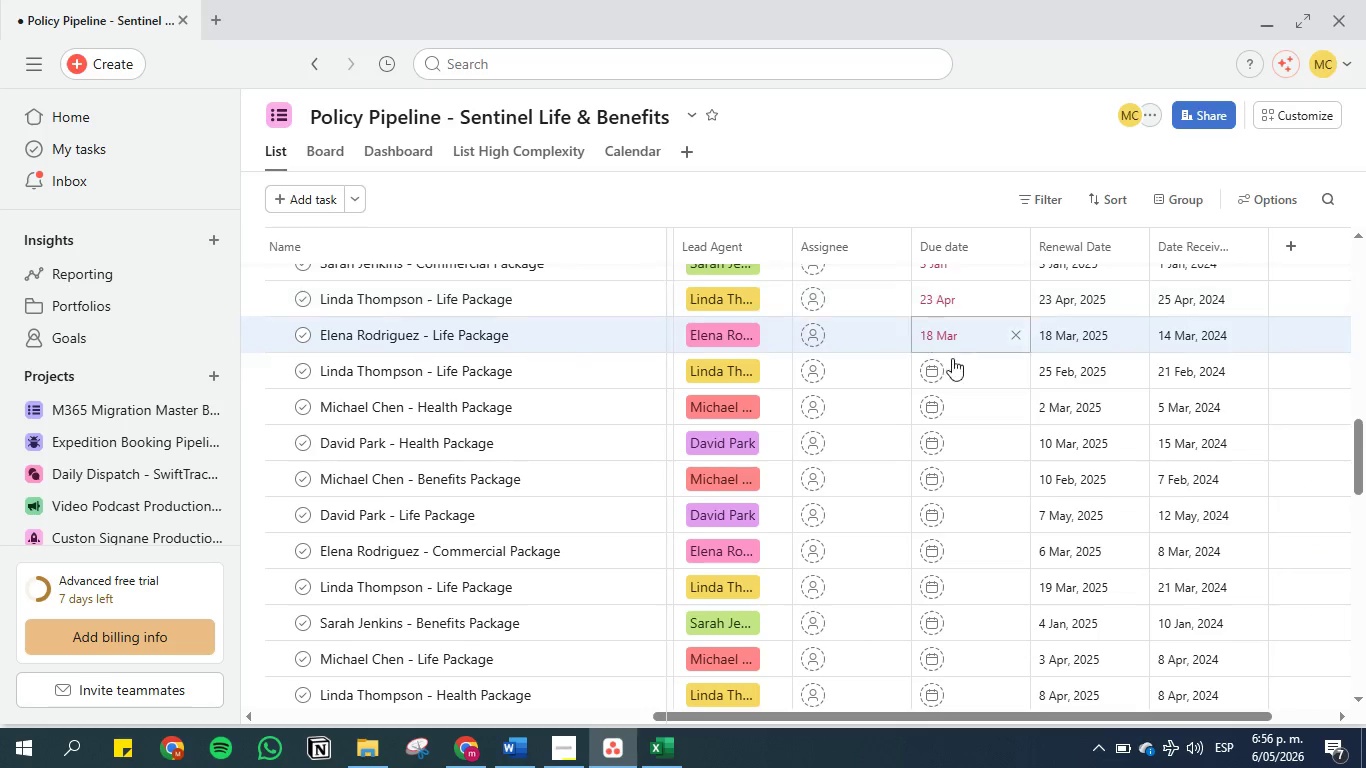 
scroll: coordinate [977, 420], scroll_direction: down, amount: 23.0
 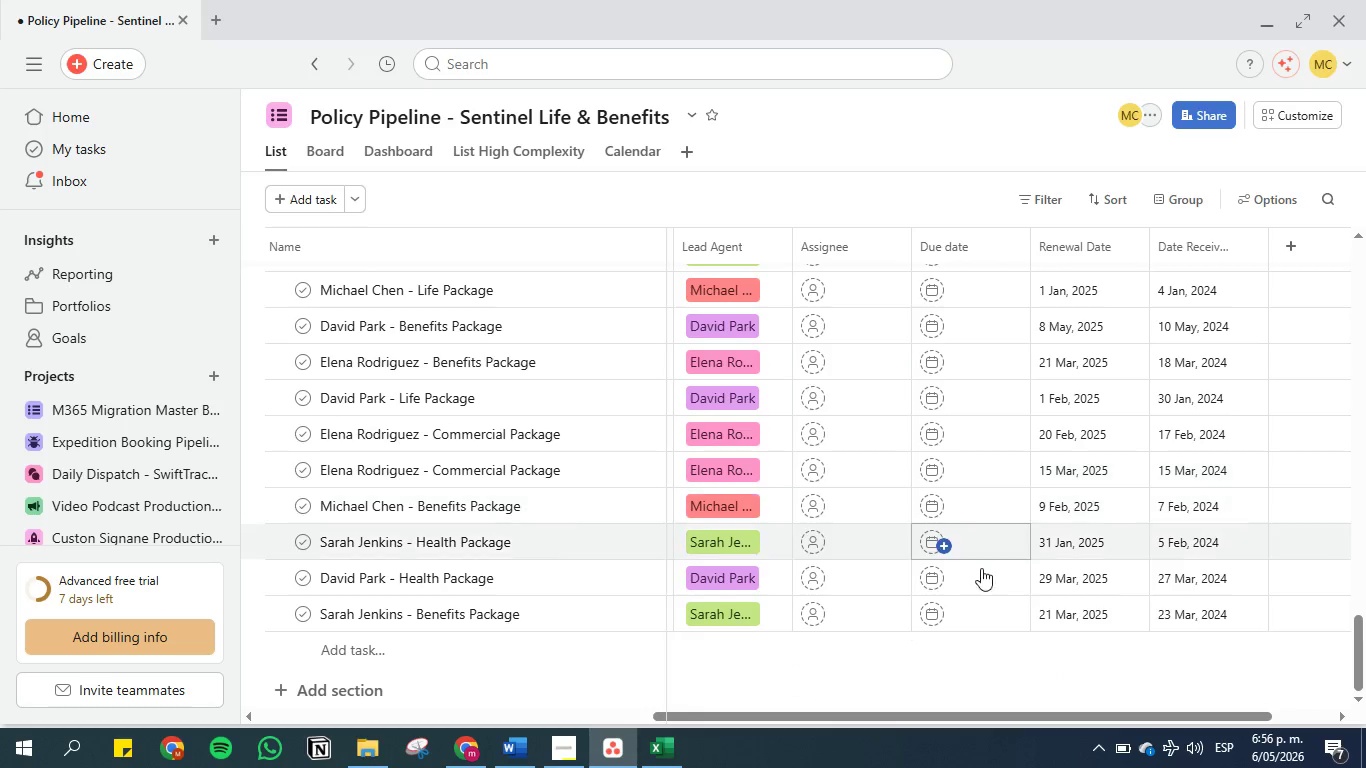 
left_click([966, 611])
 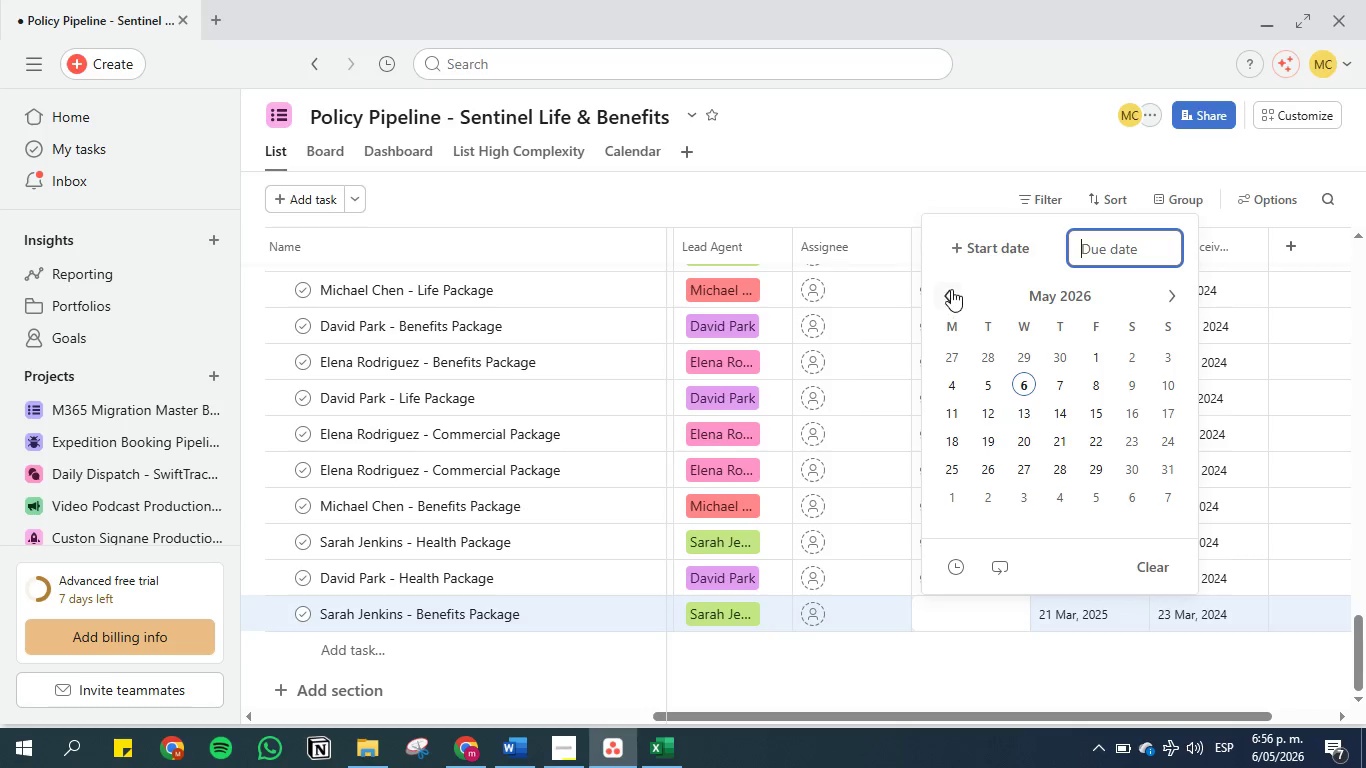 
double_click([951, 289])
 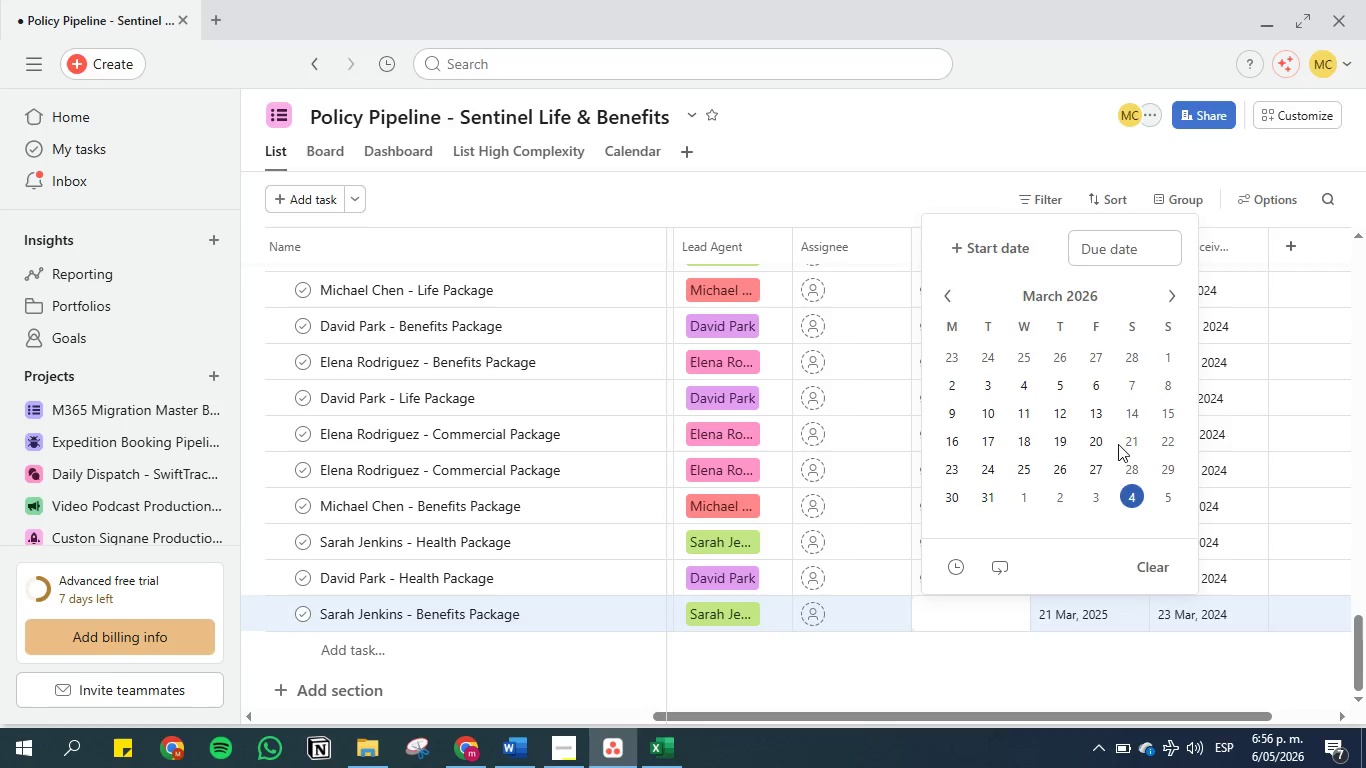 
left_click([1127, 436])
 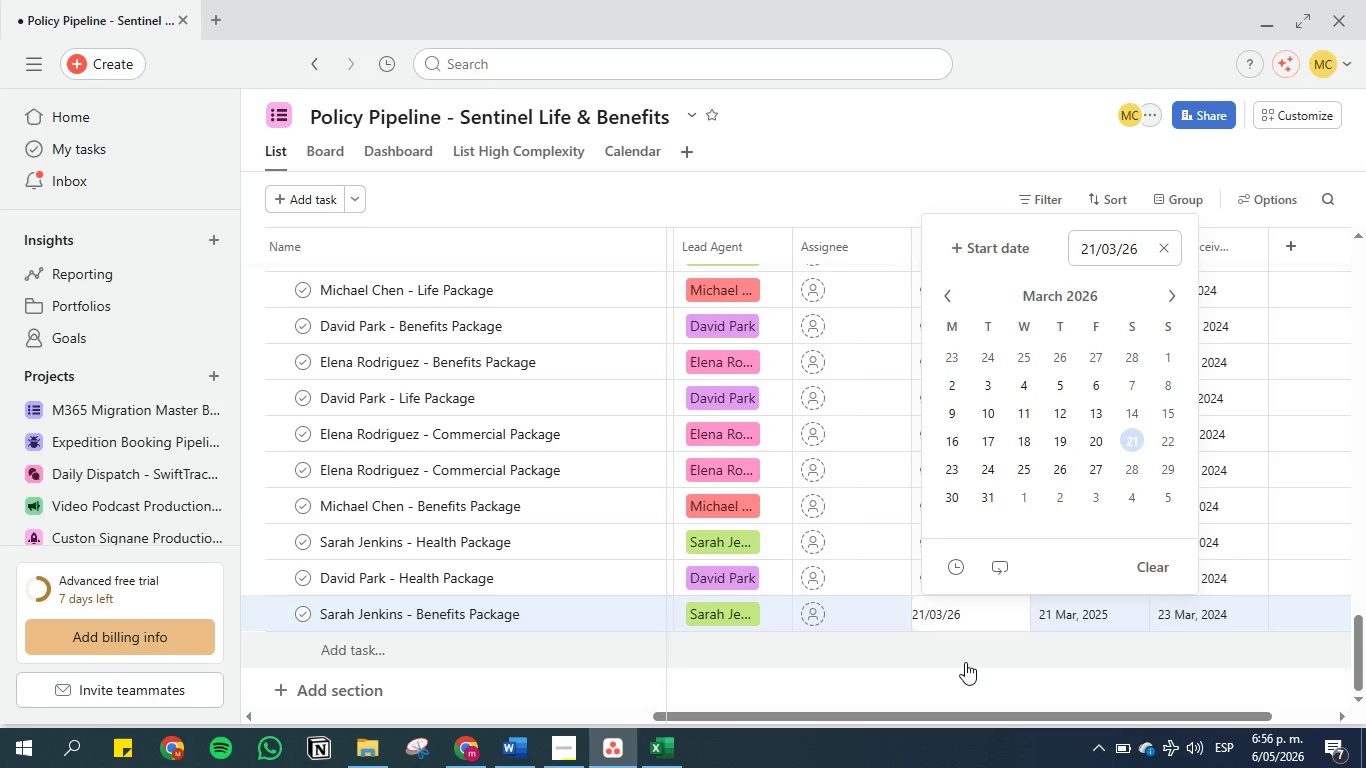 
left_click([965, 662])
 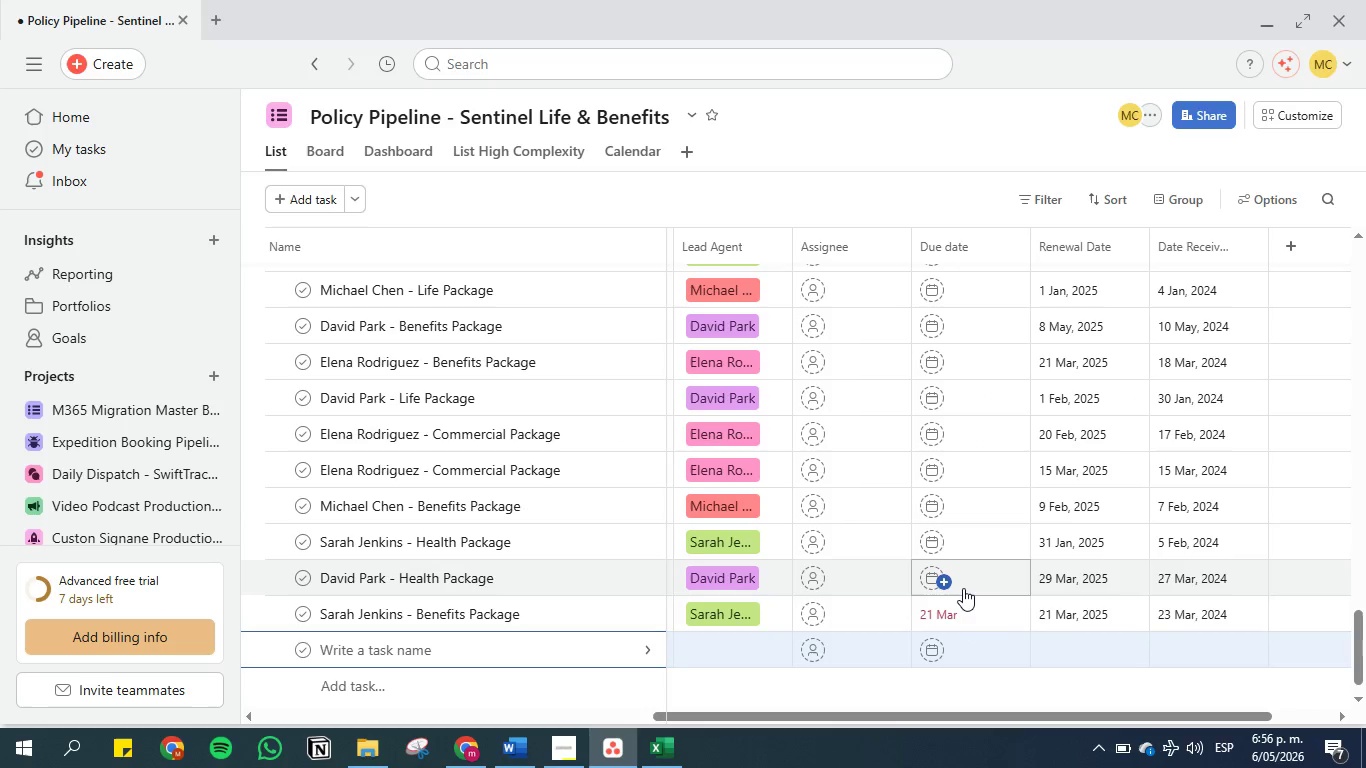 
left_click([960, 581])
 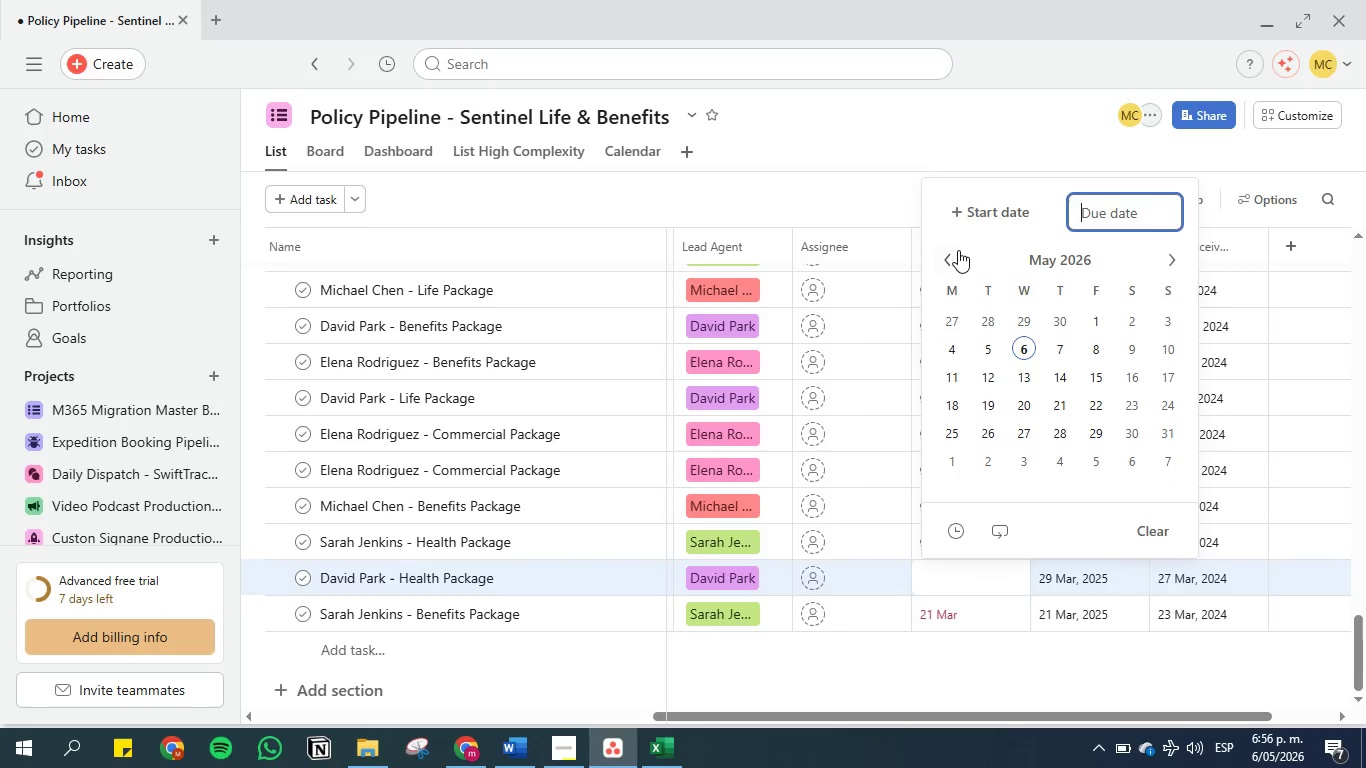 
double_click([950, 250])
 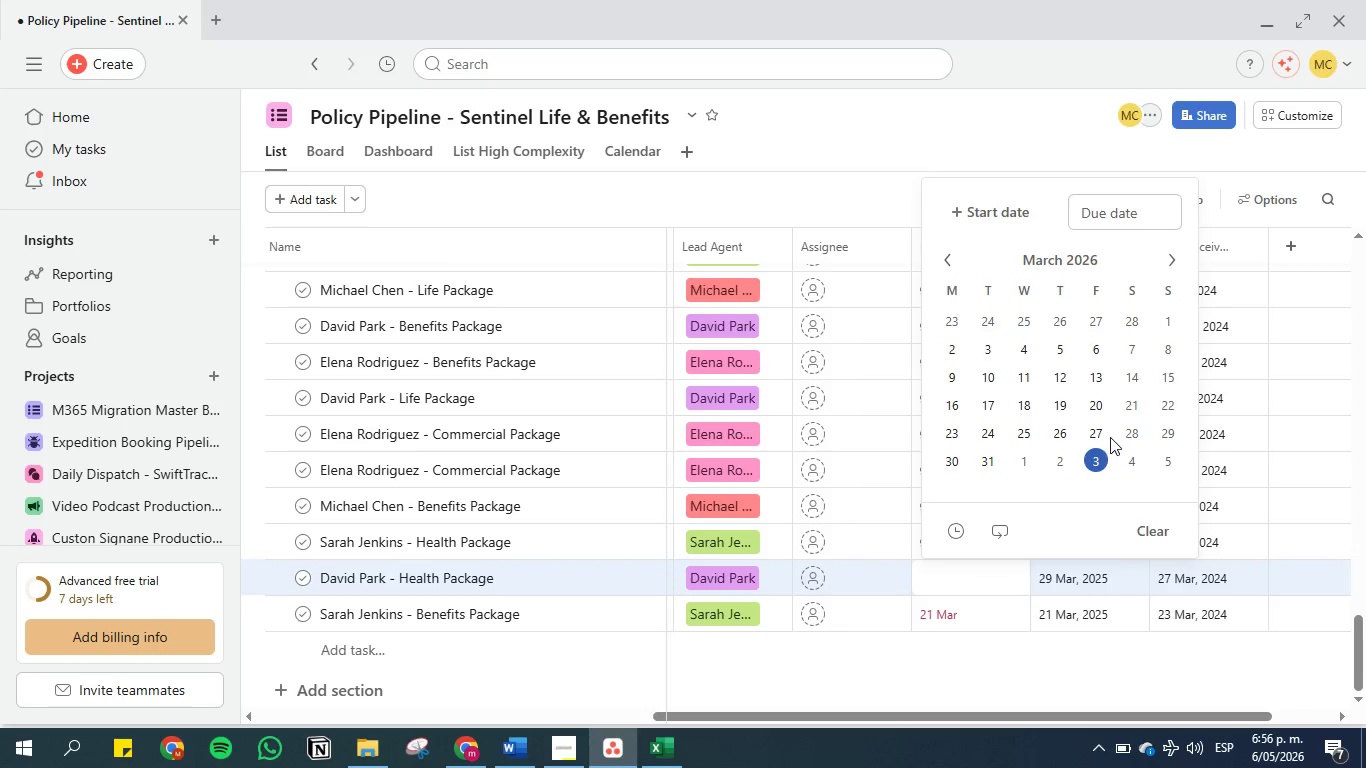 
left_click([1170, 438])
 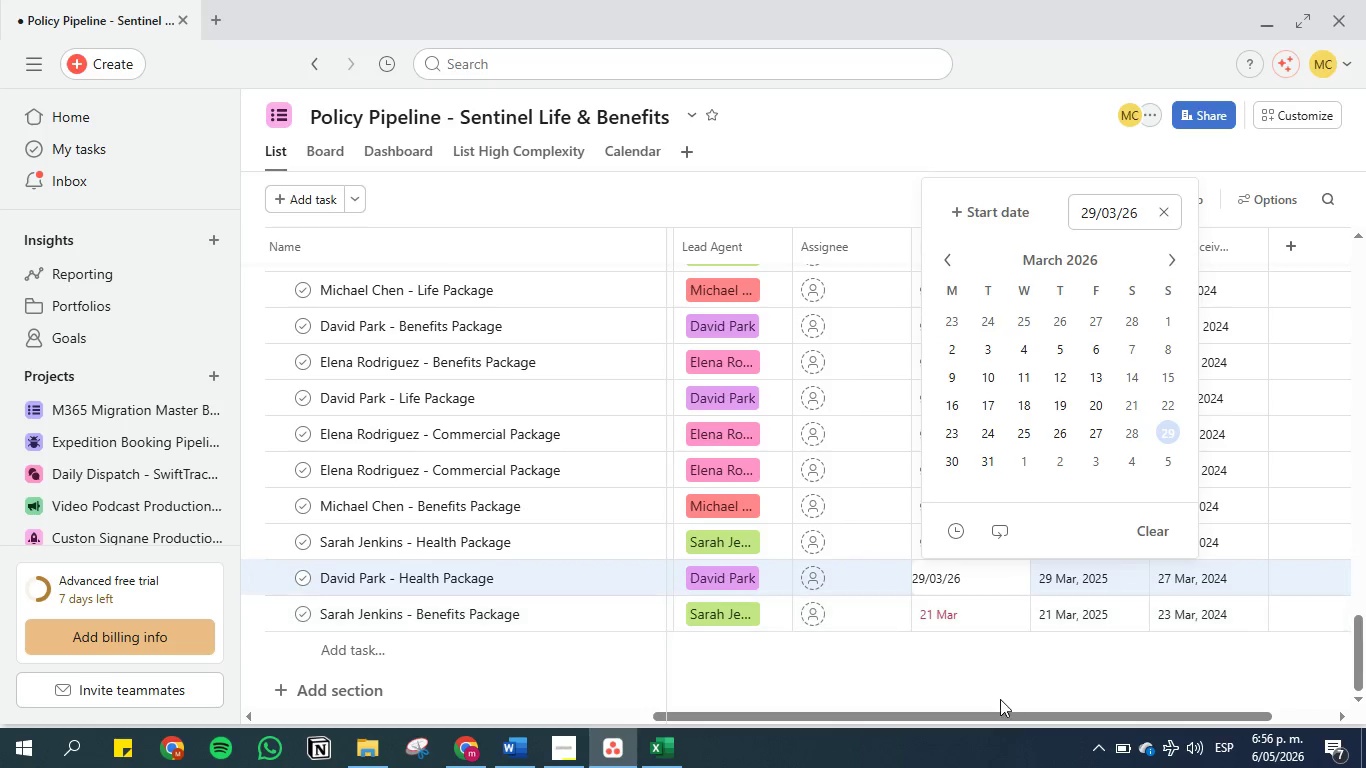 
left_click([1000, 699])
 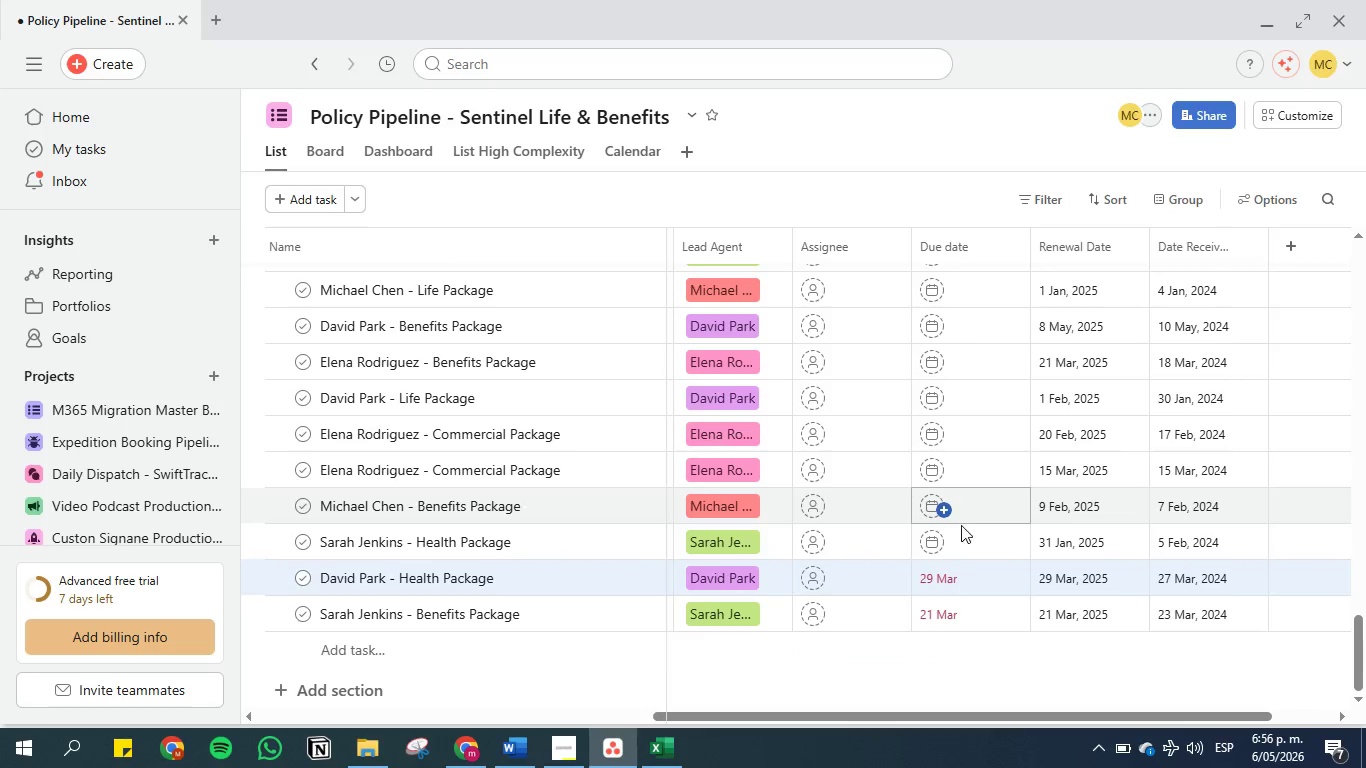 
left_click([962, 533])
 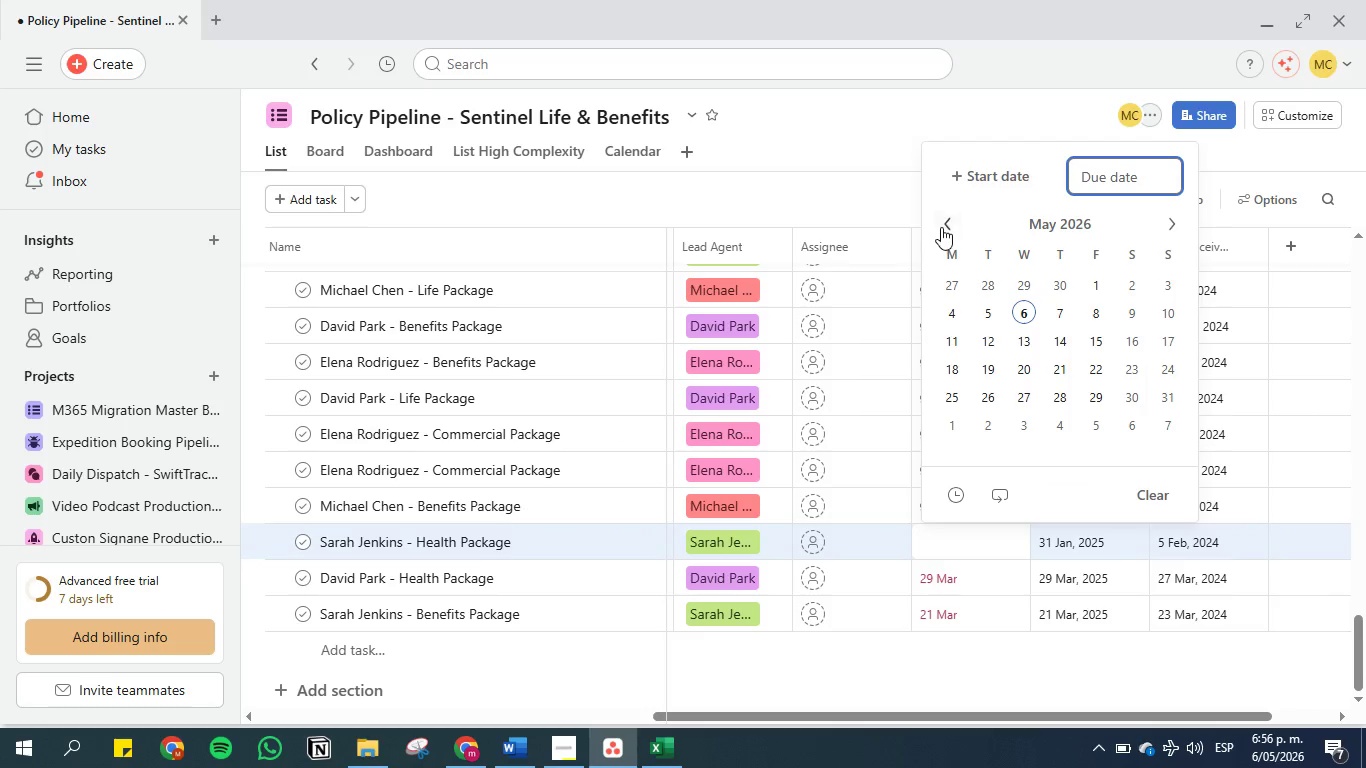 
double_click([941, 227])
 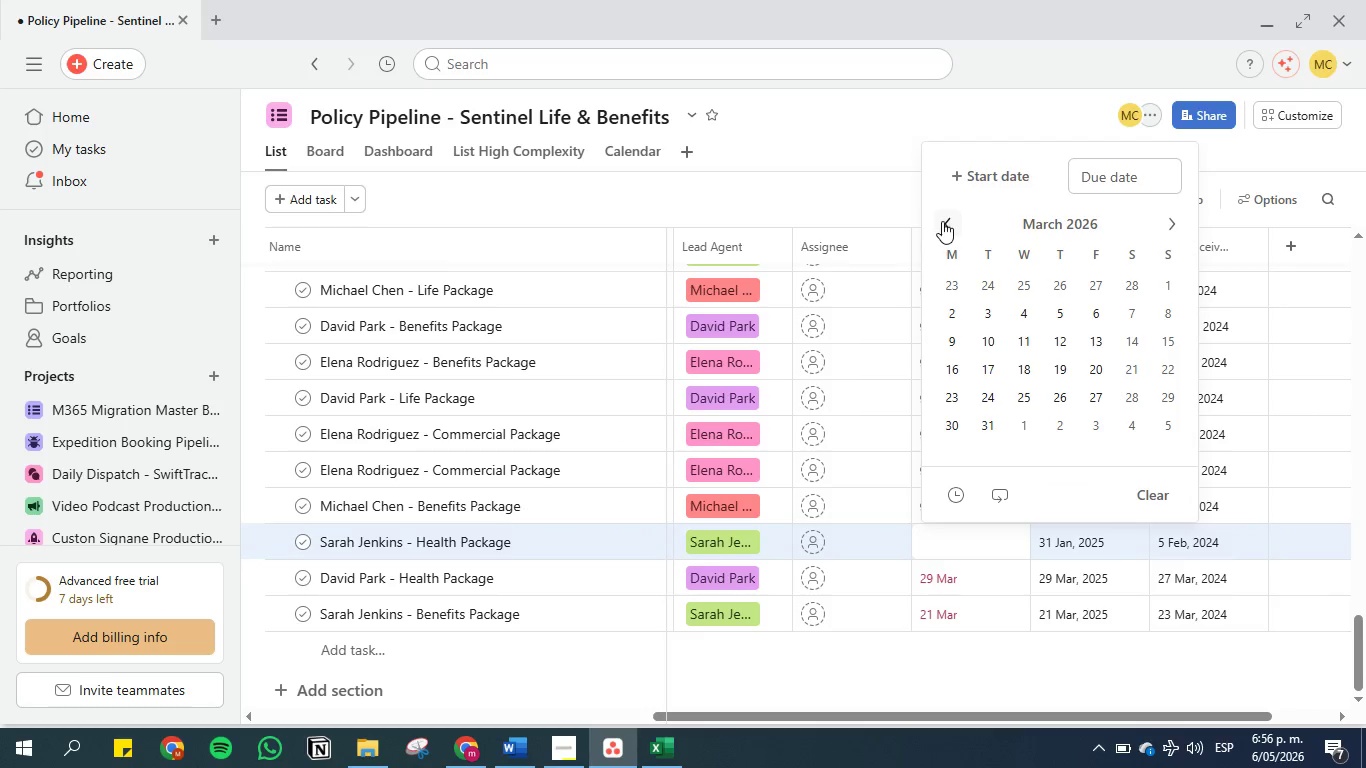 
left_click([942, 220])
 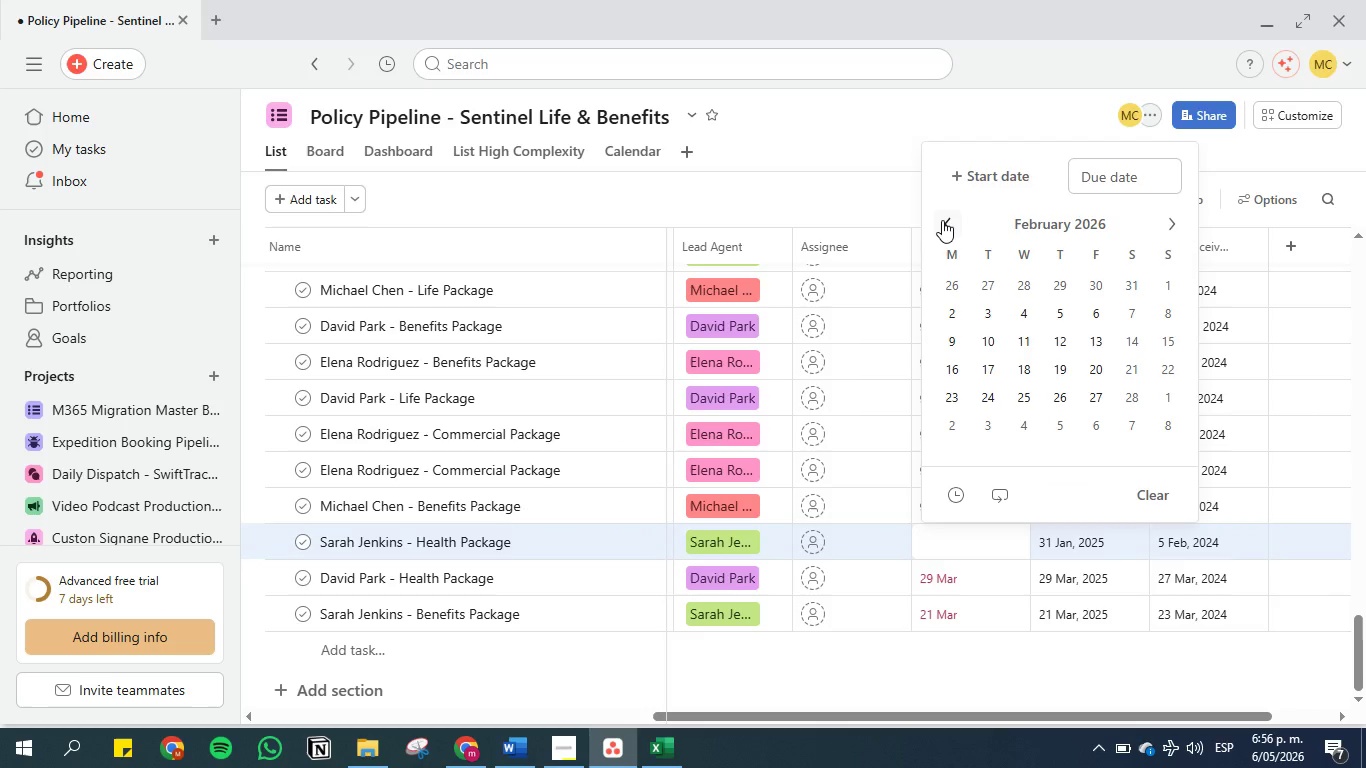 
left_click([942, 220])
 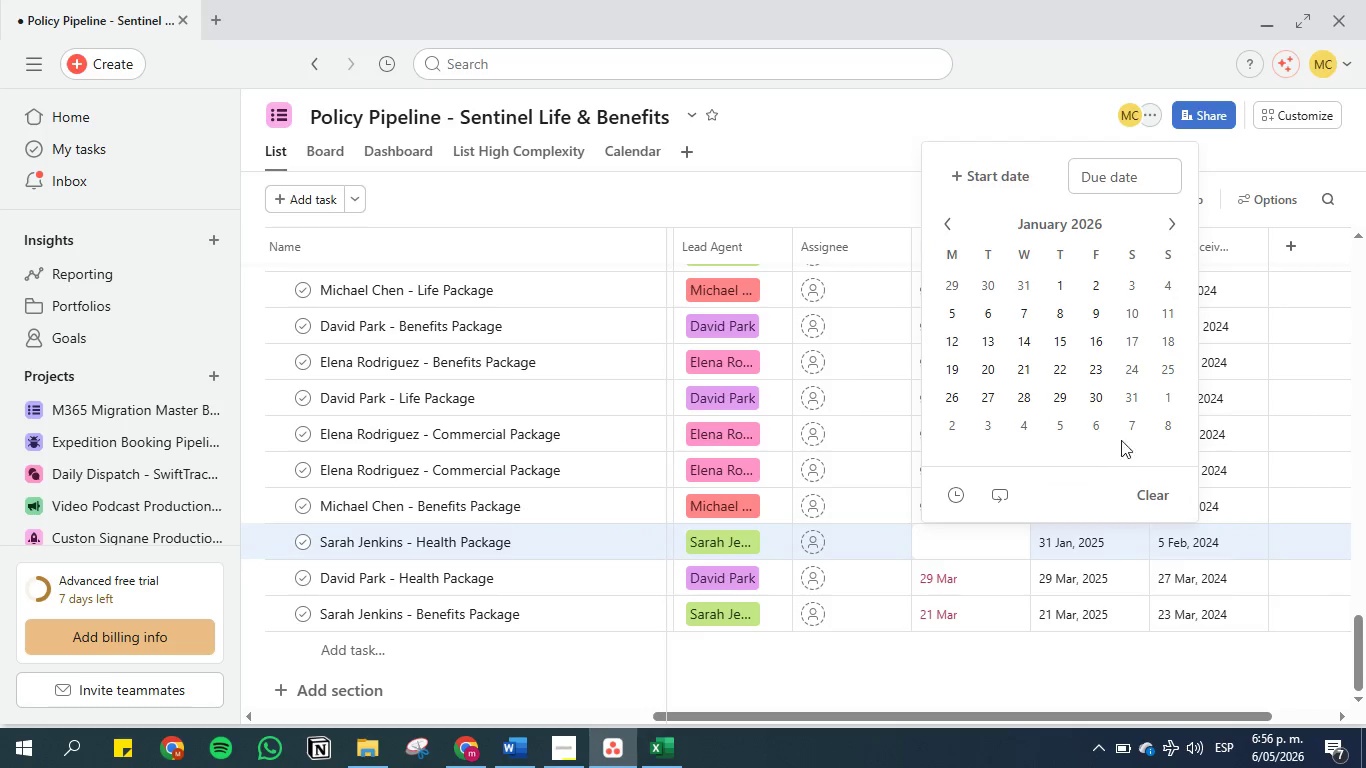 
left_click([1131, 403])
 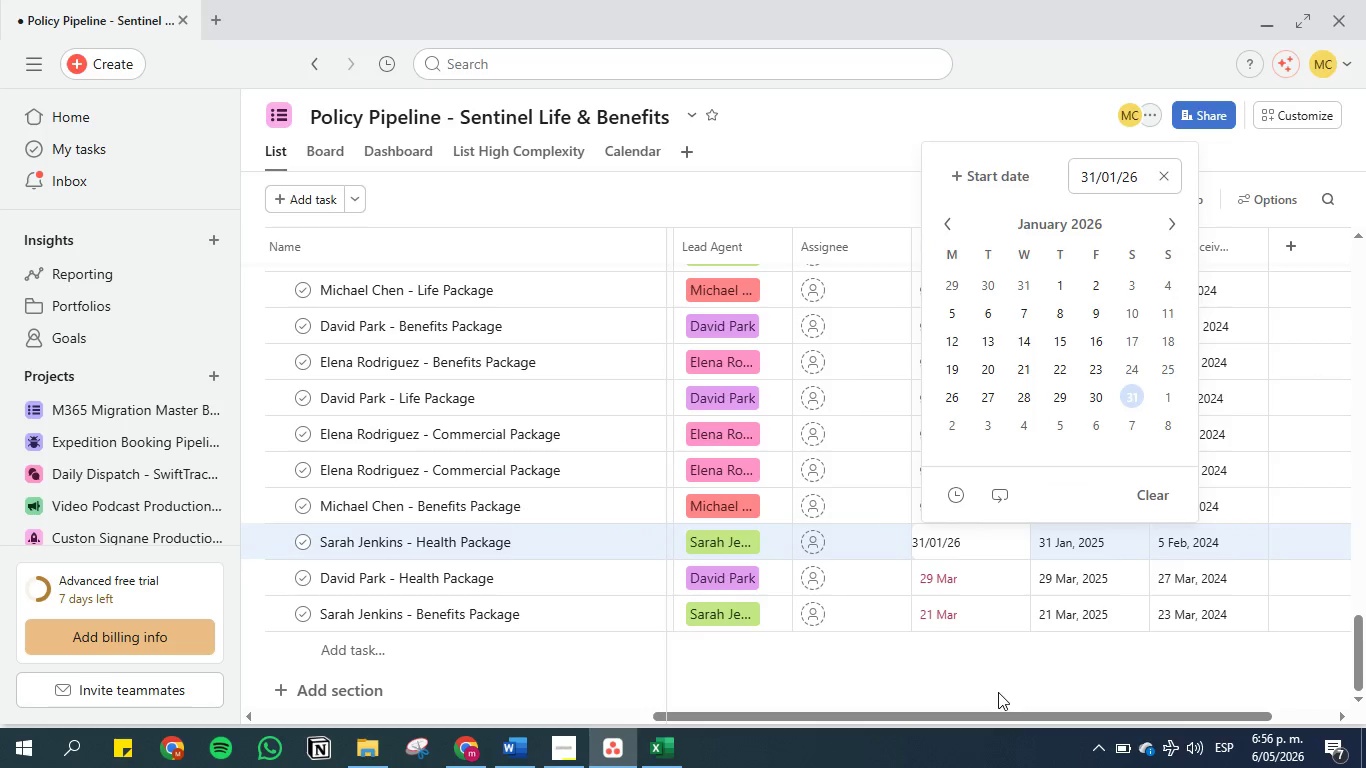 
left_click([998, 691])
 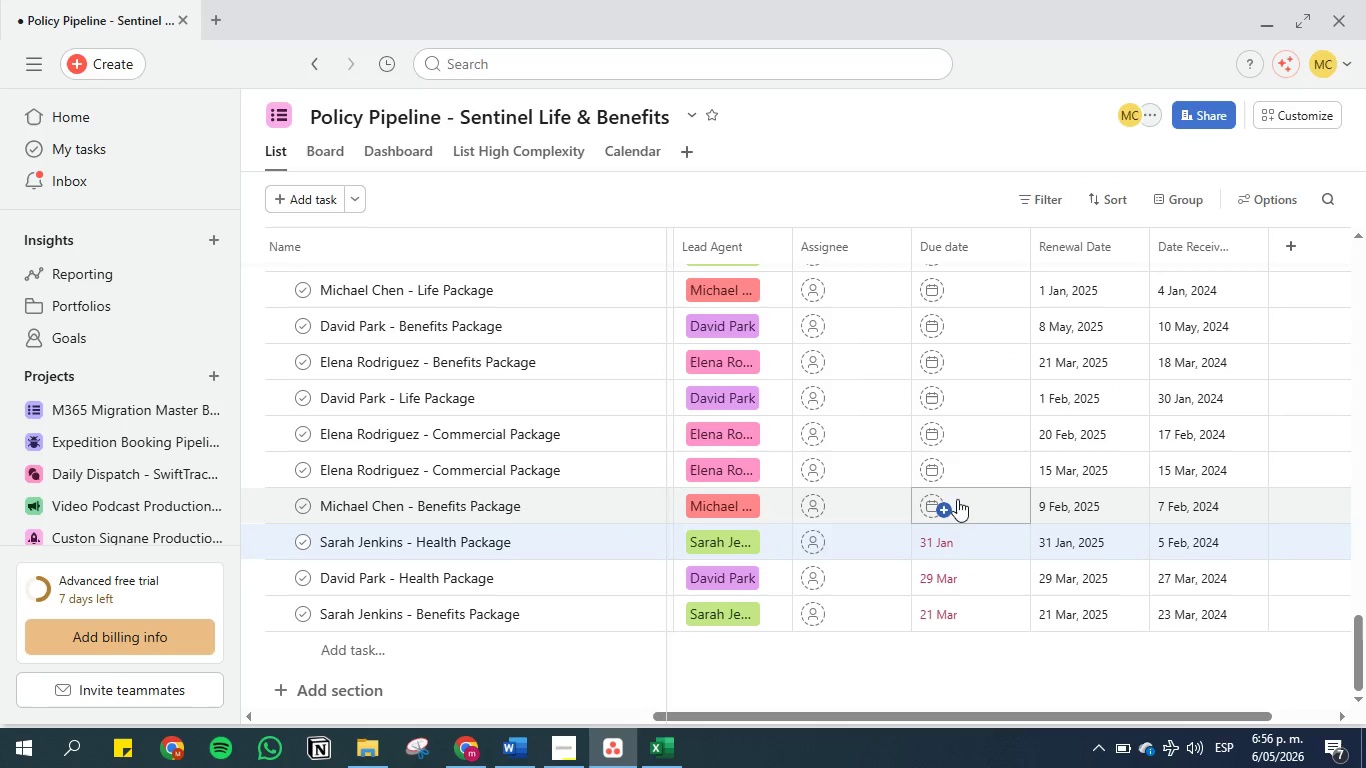 
left_click([962, 493])
 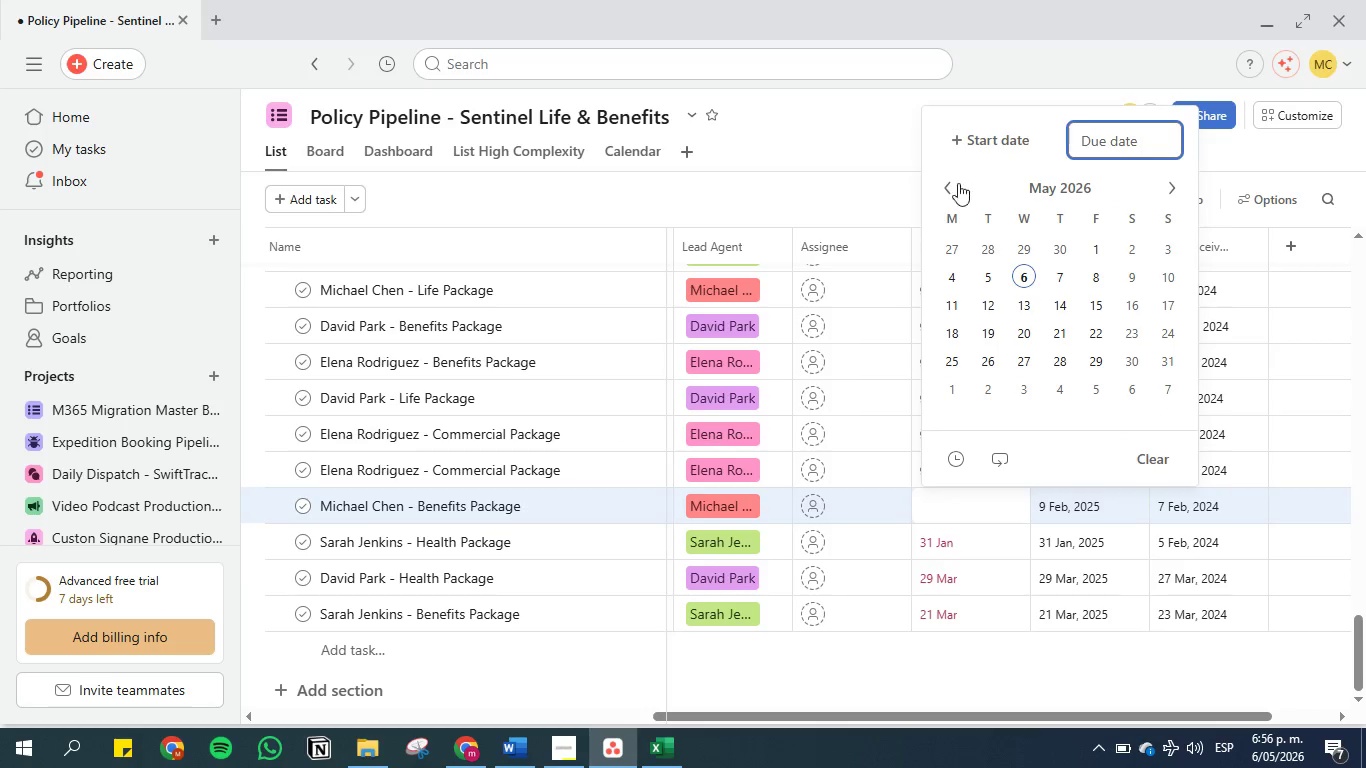 
double_click([943, 186])
 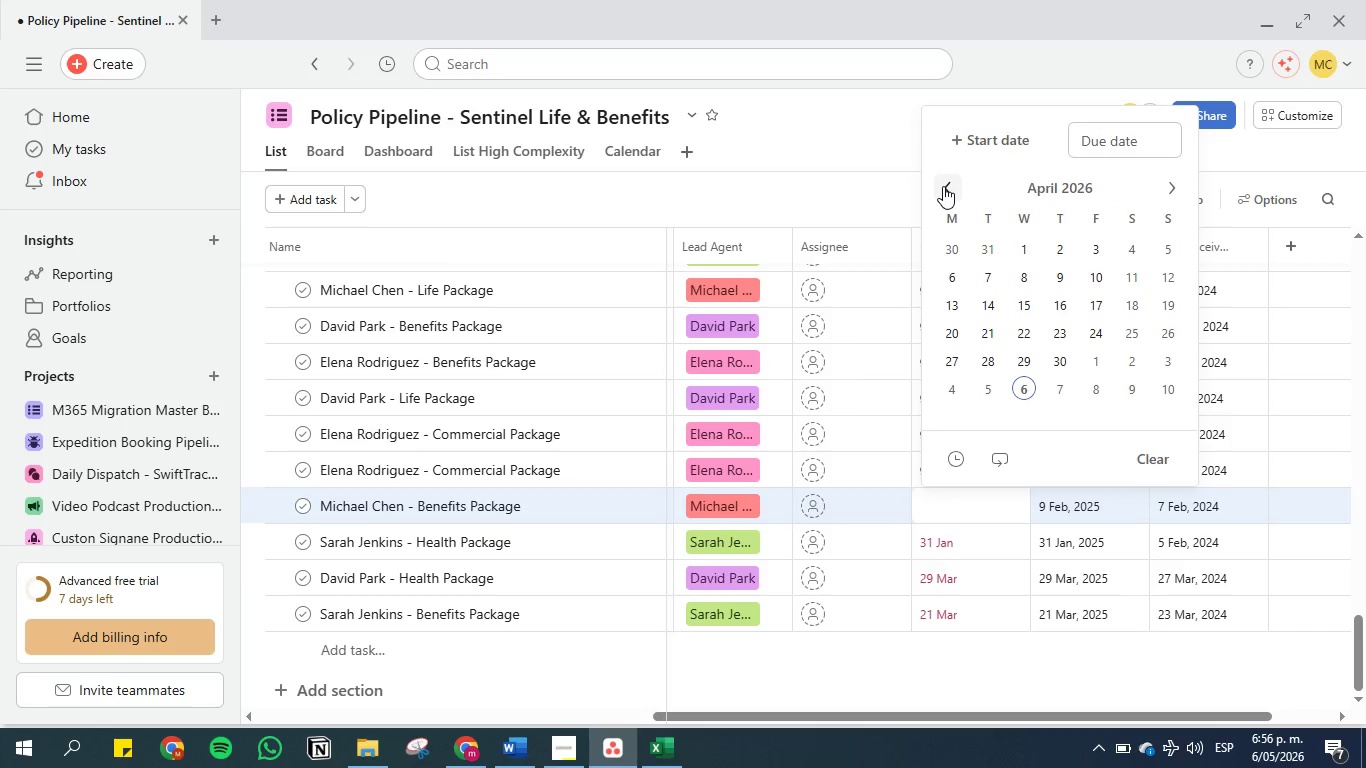 
triple_click([943, 186])
 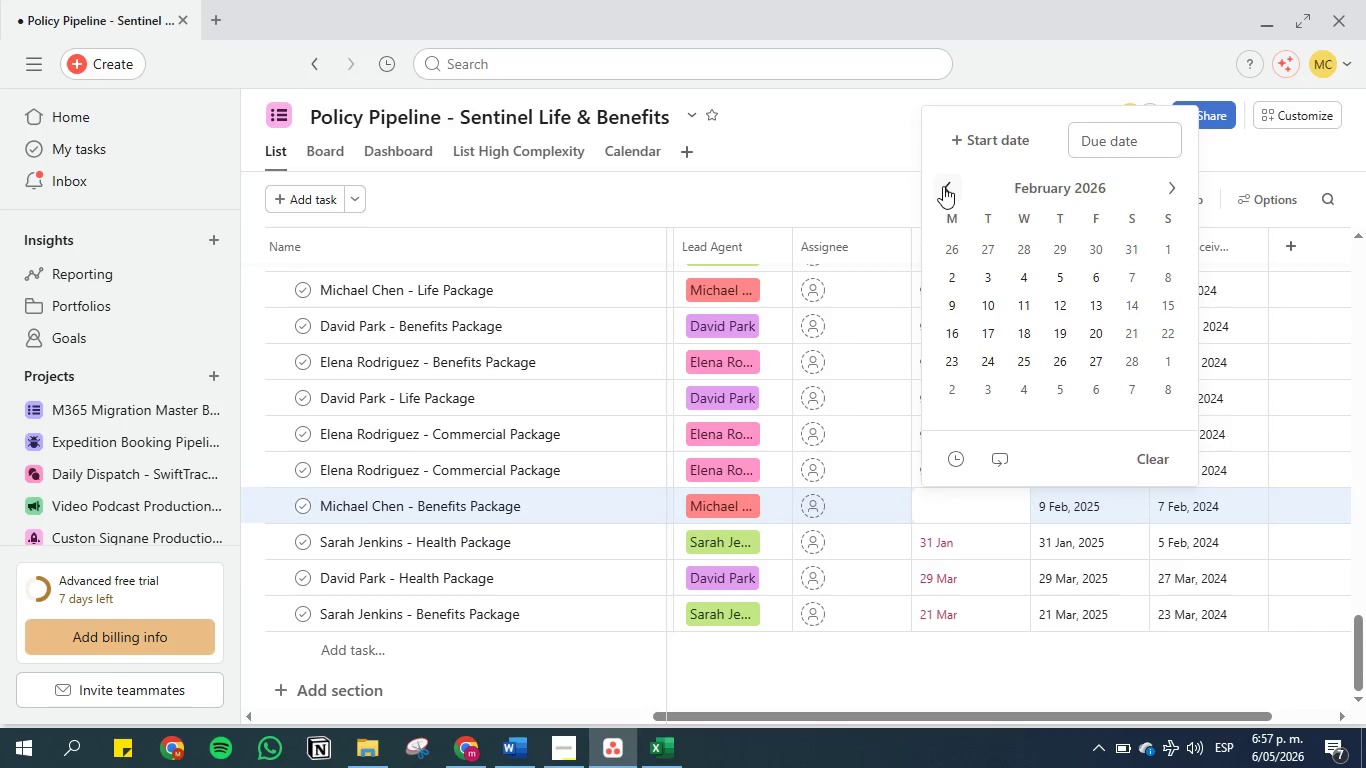 
left_click([943, 186])
 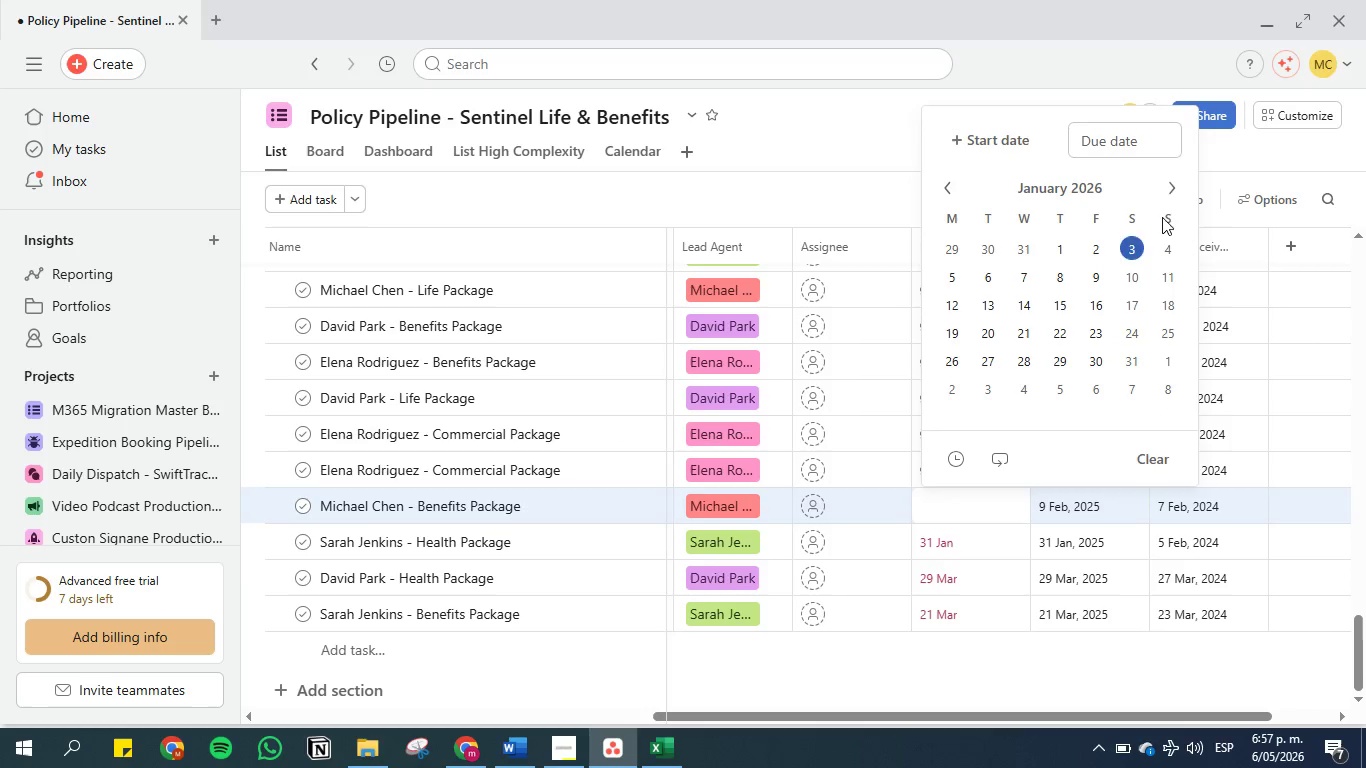 
left_click([1169, 191])
 